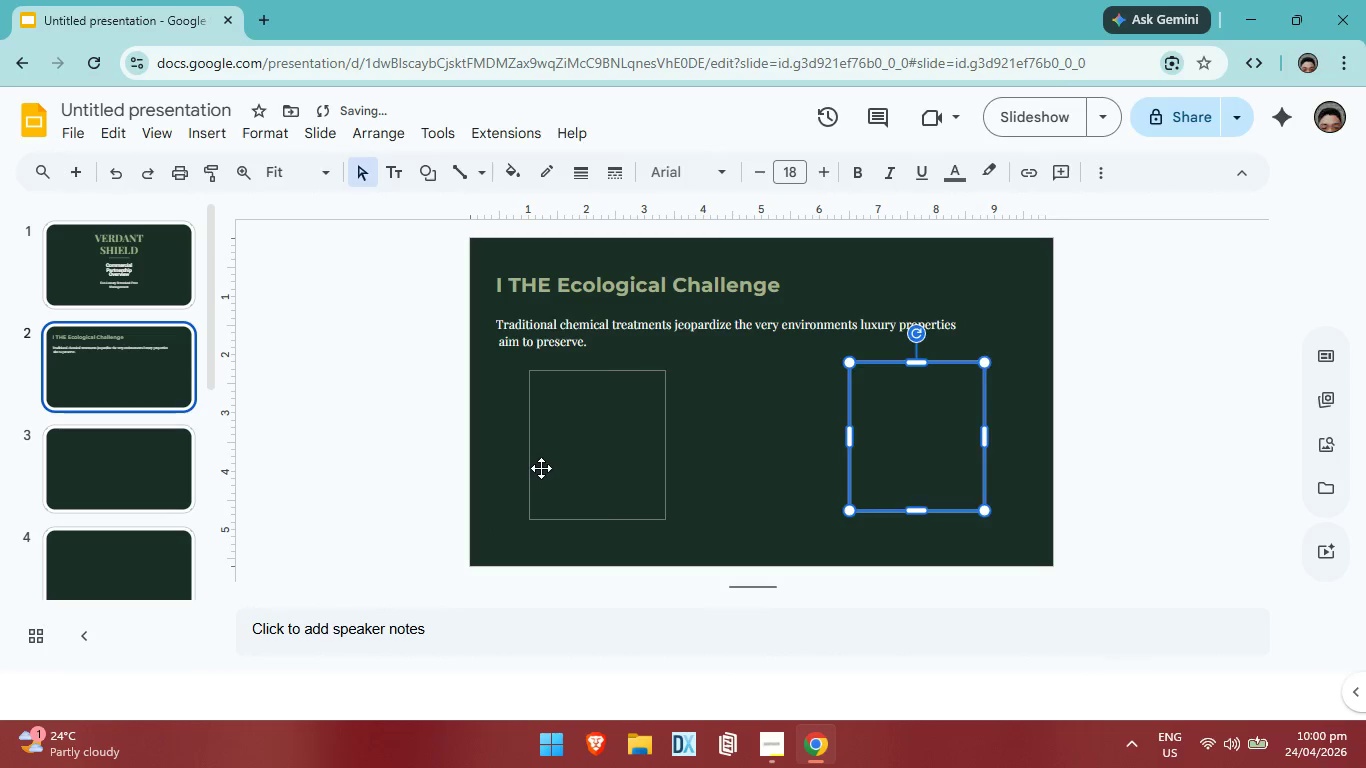 
left_click_drag(start_coordinate=[541, 468], to_coordinate=[559, 461])
 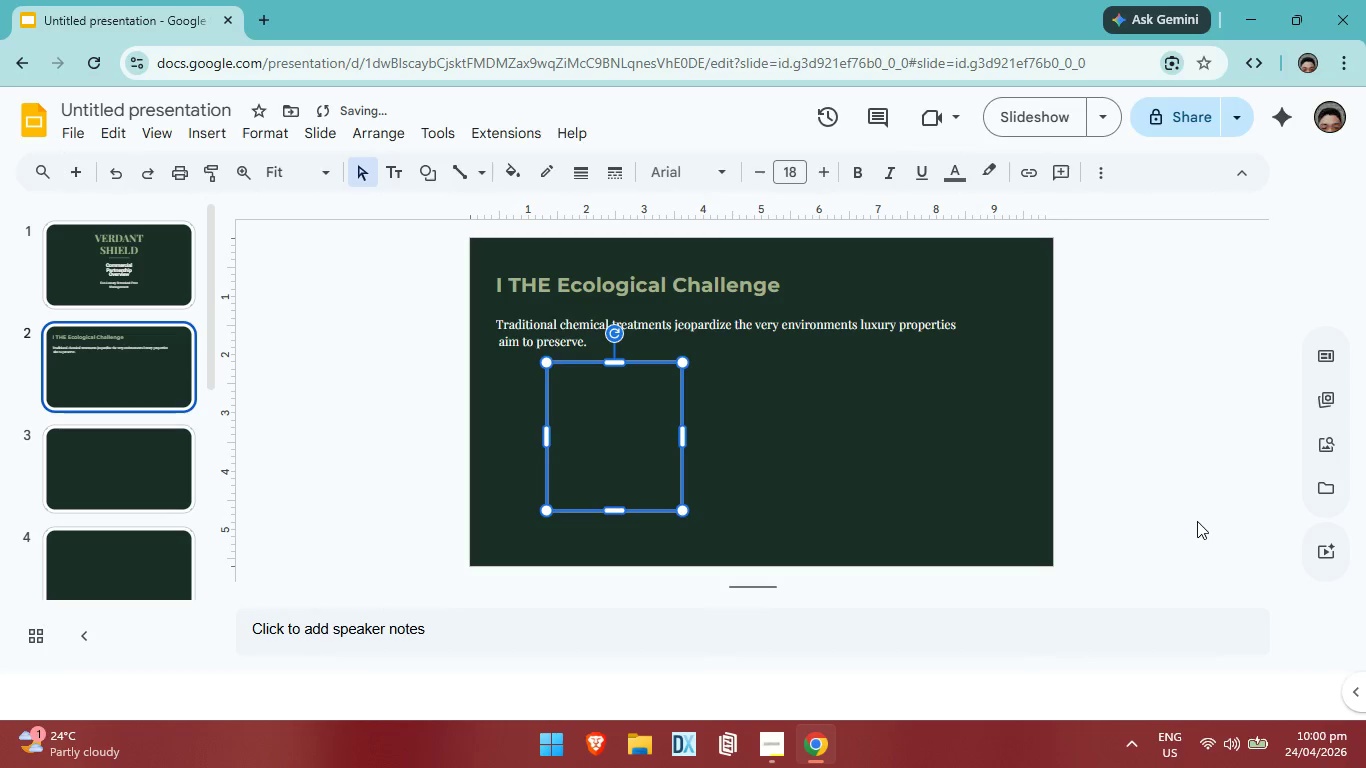 
left_click([1198, 520])
 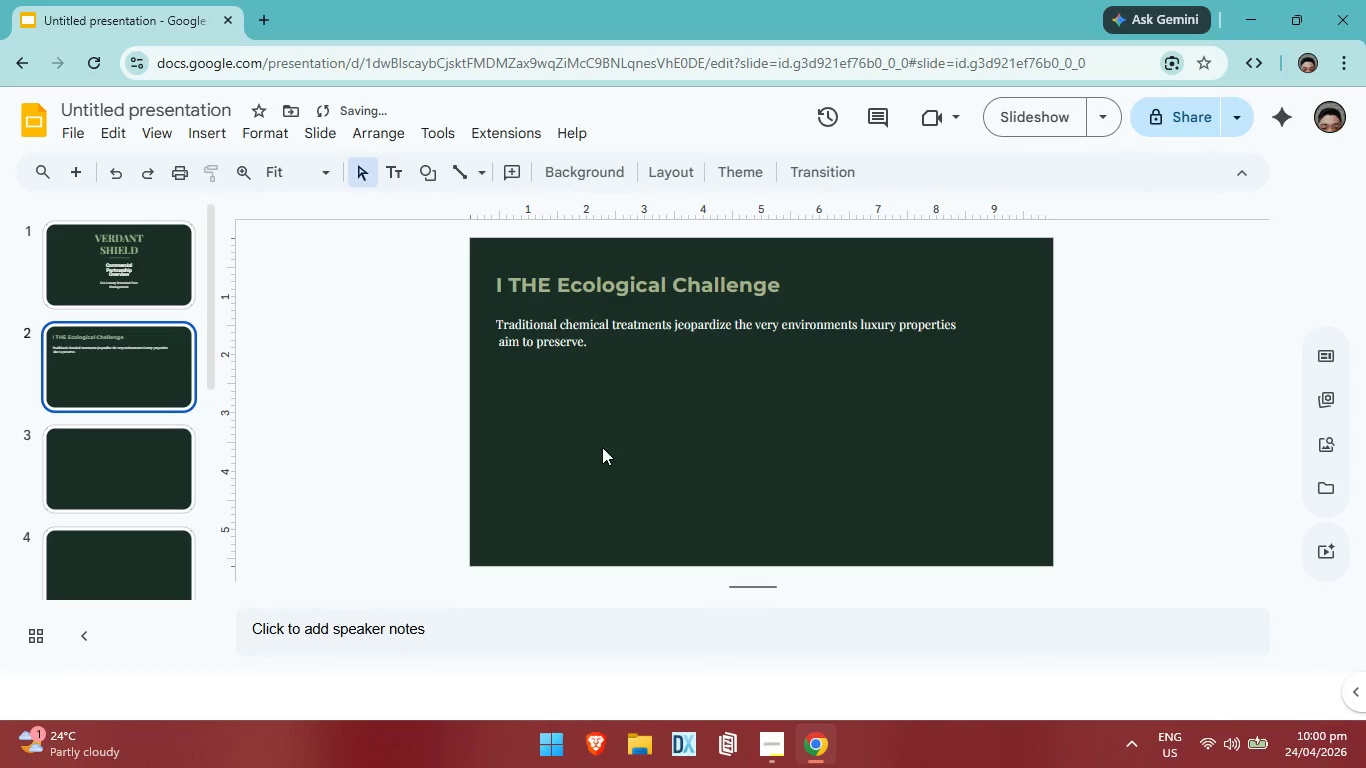 
left_click([603, 446])
 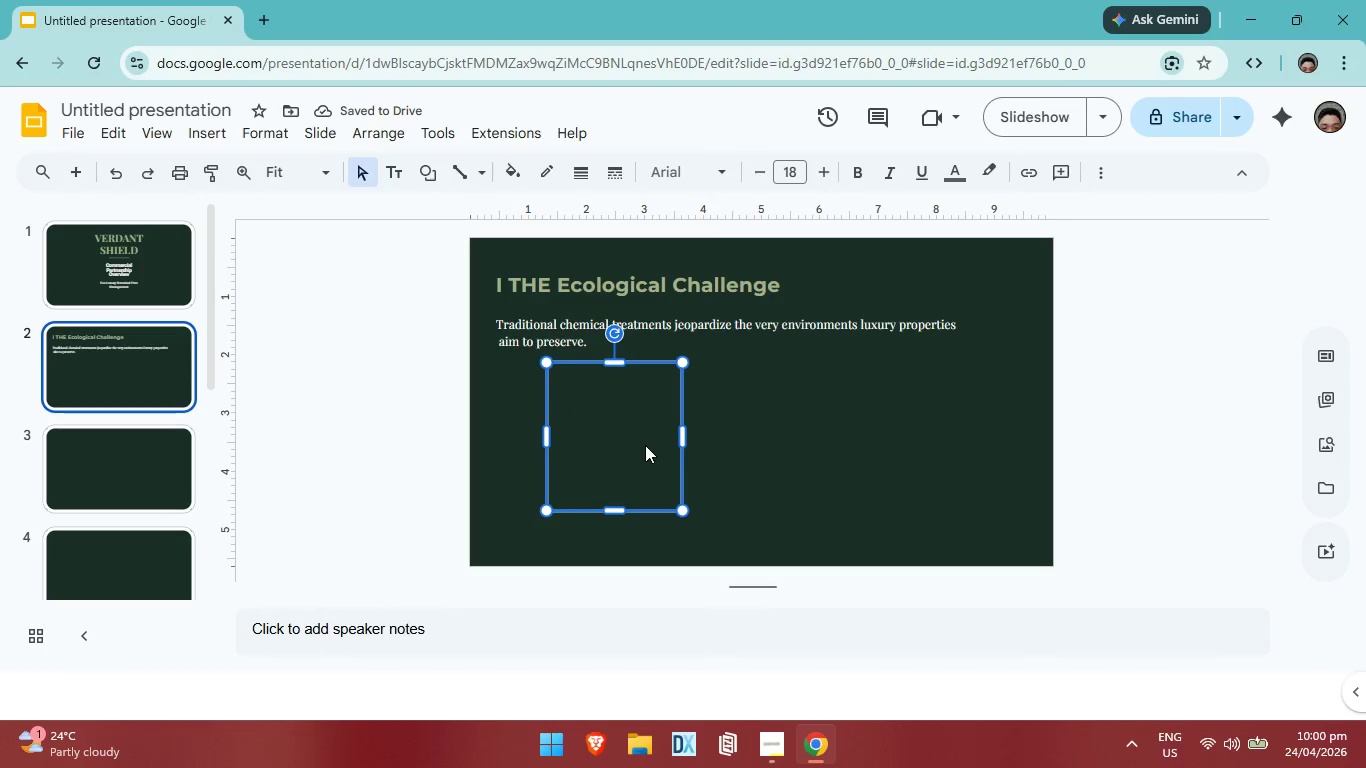 
left_click([612, 438])
 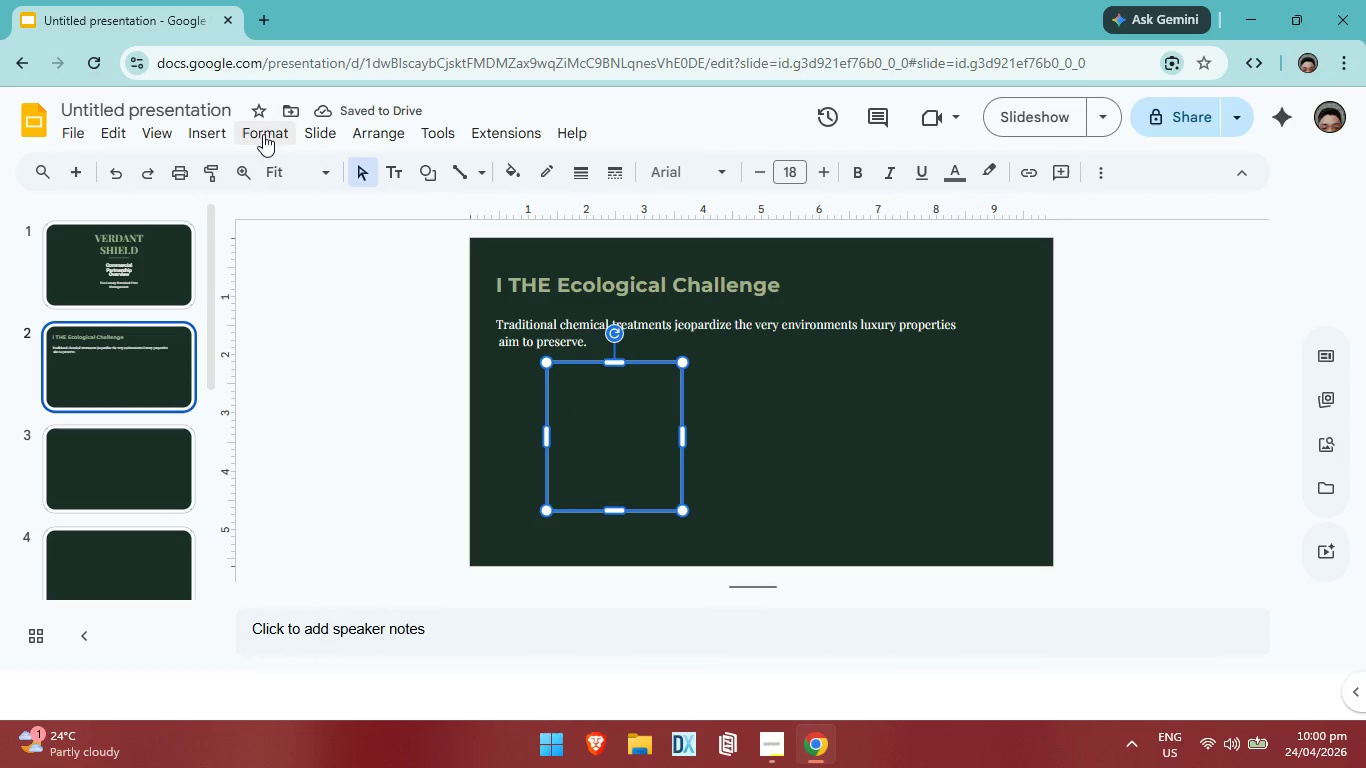 
left_click([218, 134])
 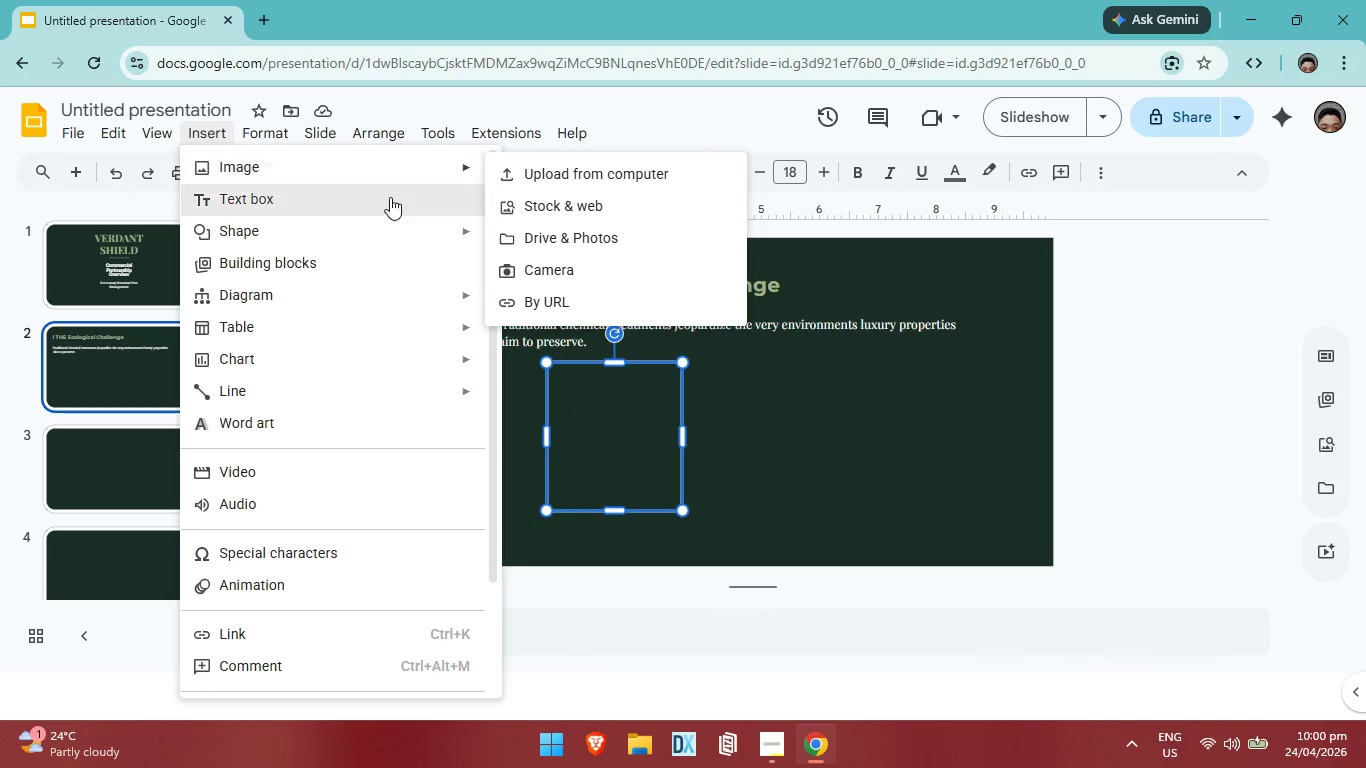 
mouse_move([406, 223])
 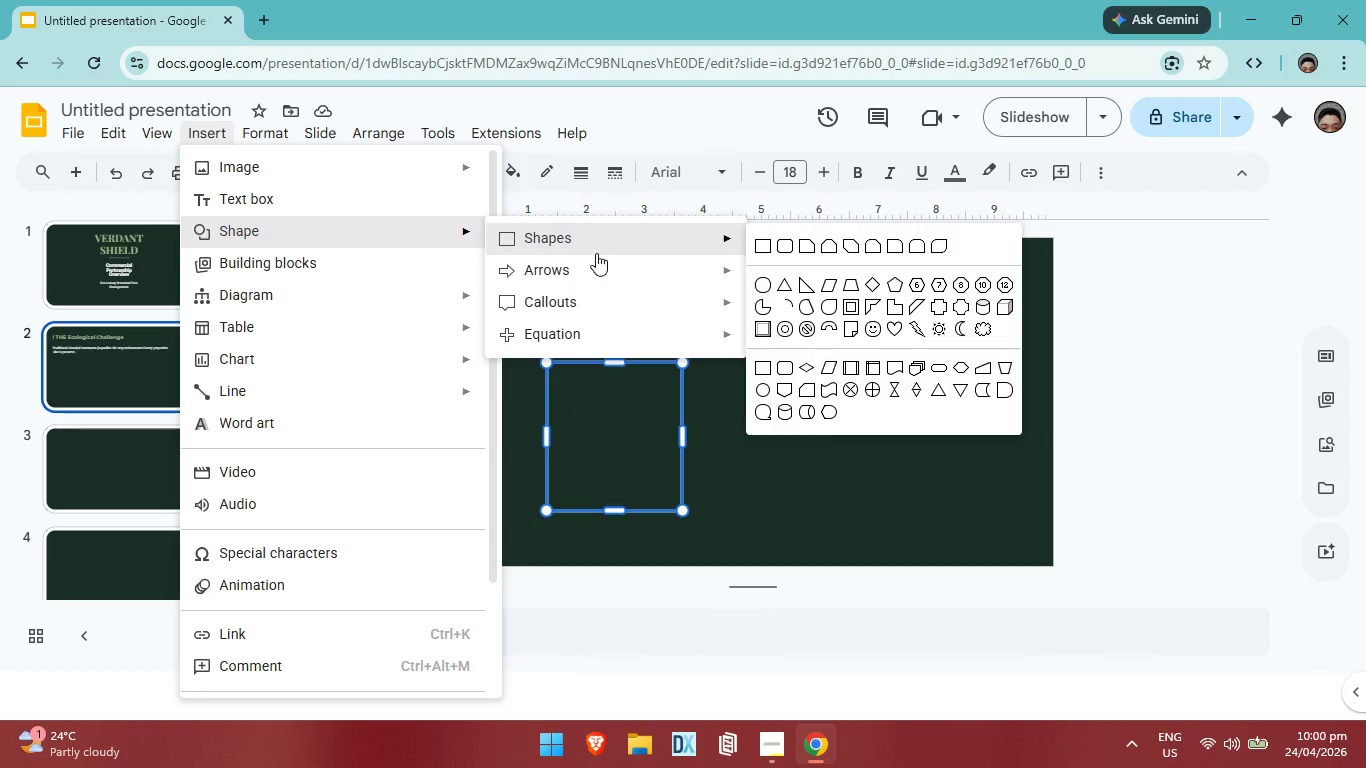 
mouse_move([627, 262])
 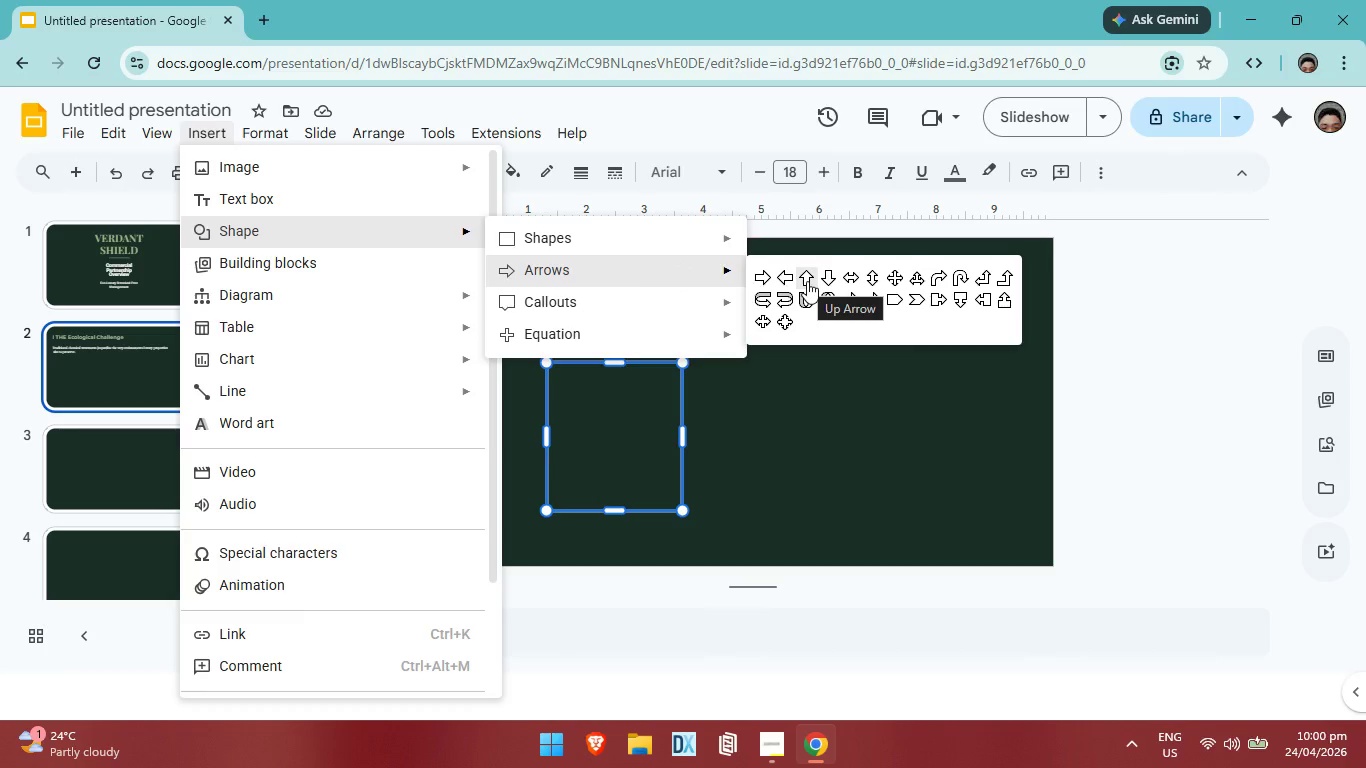 
wait(8.98)
 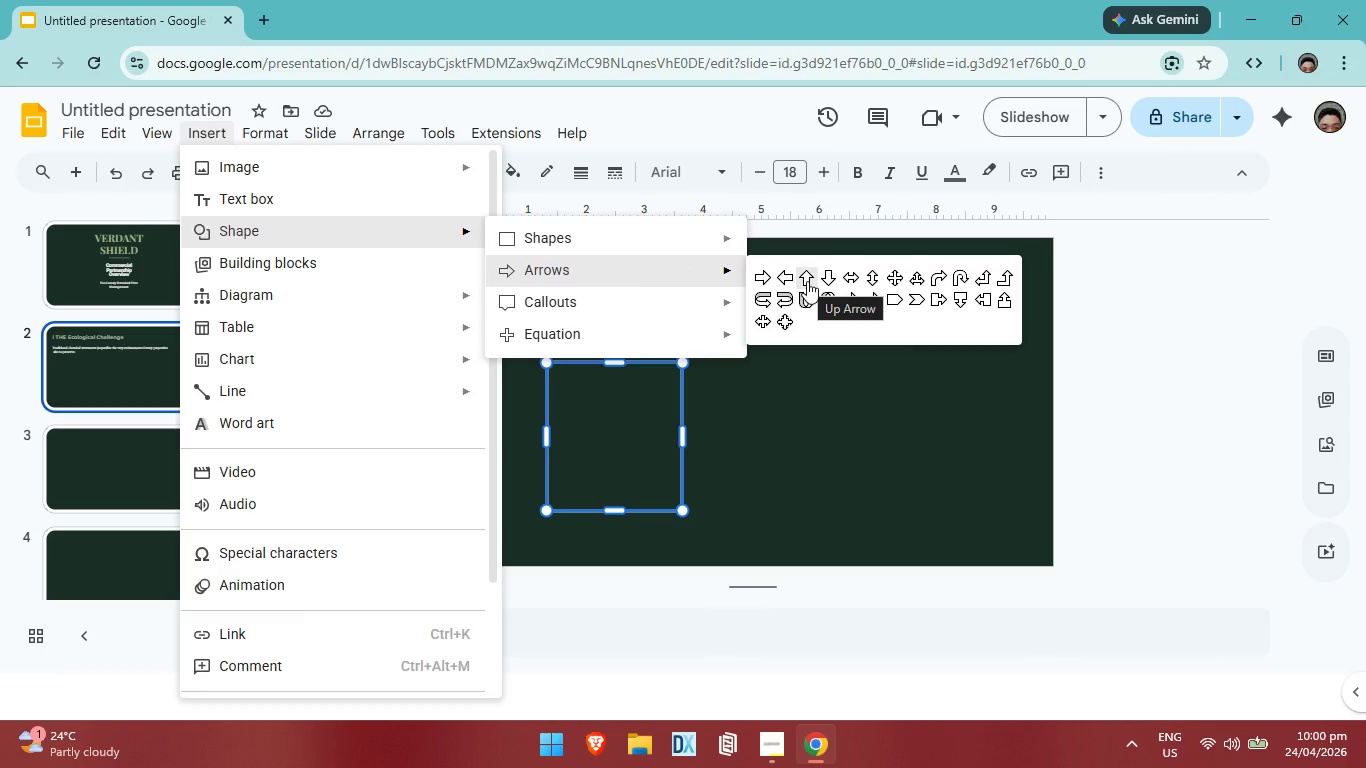 
mouse_move([622, 319])
 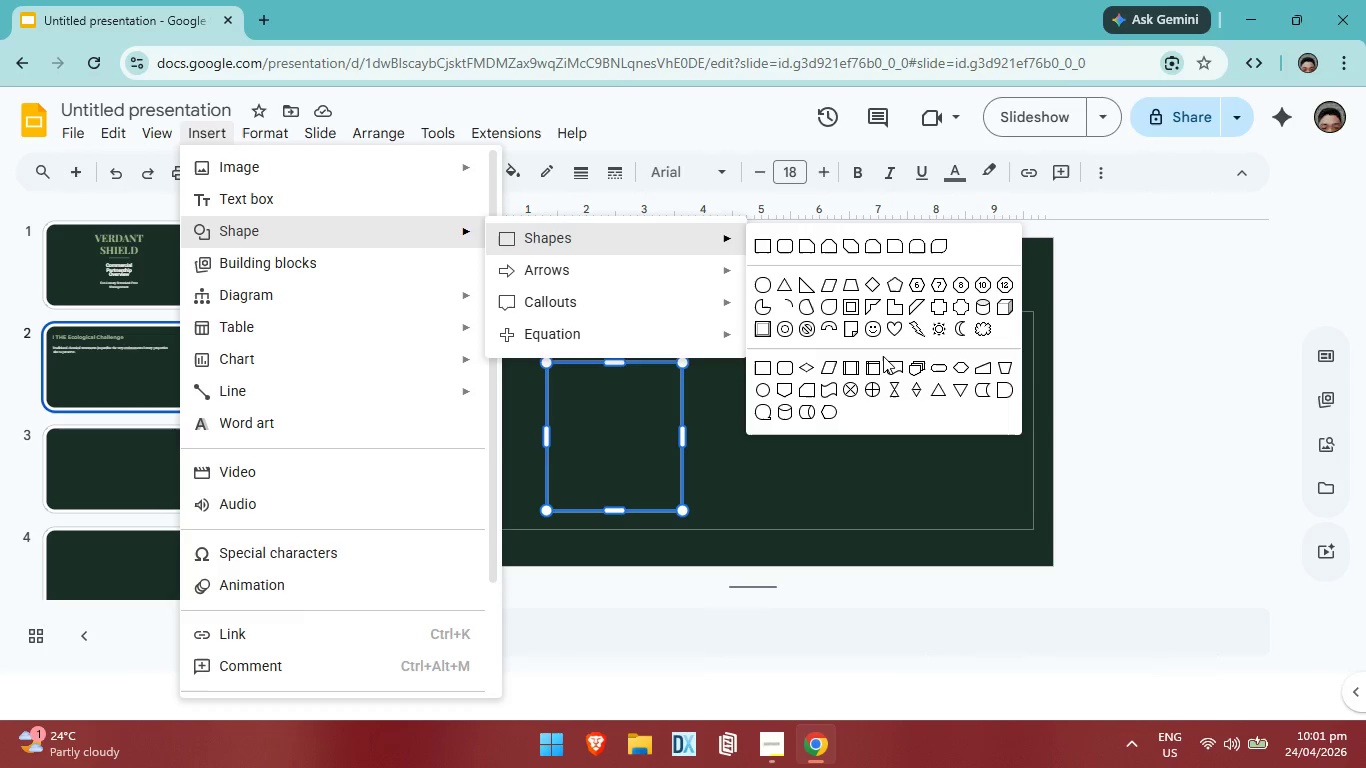 
wait(23.37)
 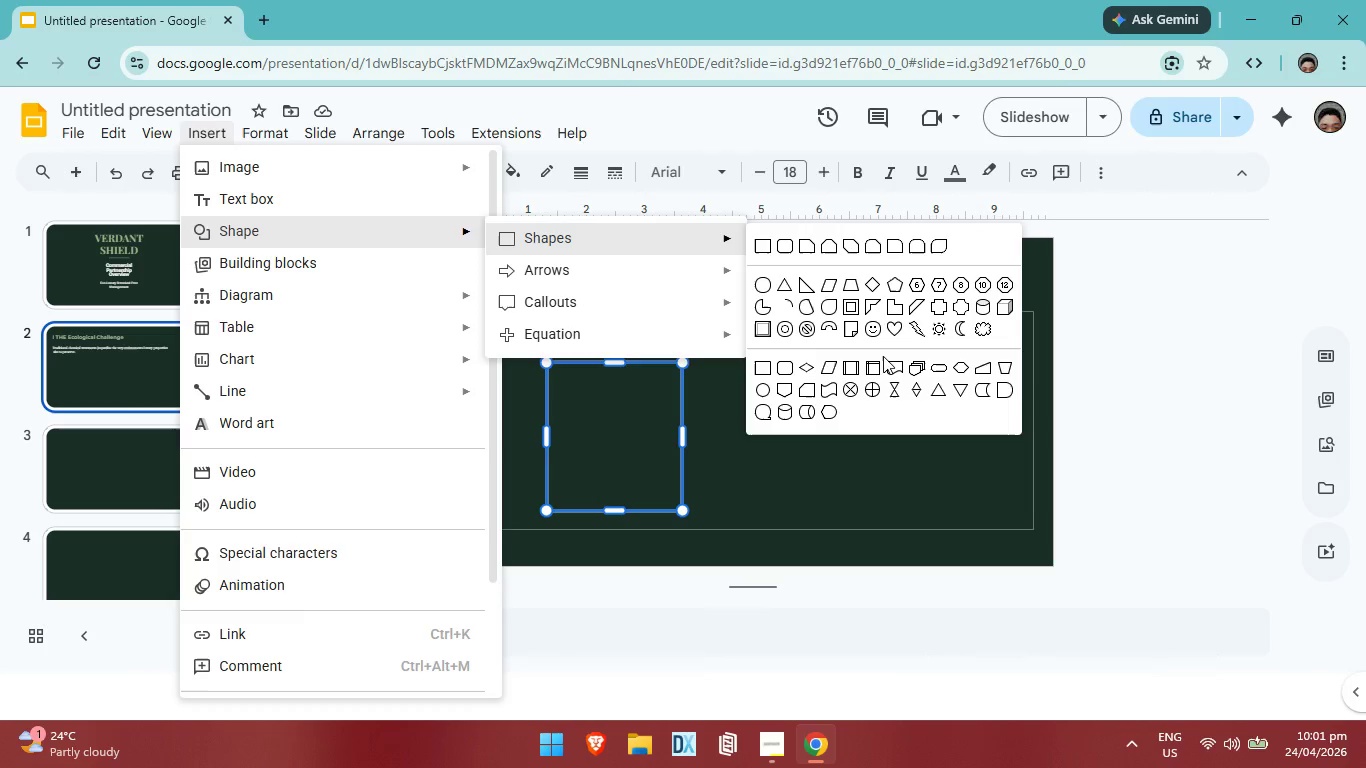 
mouse_move([824, 370])
 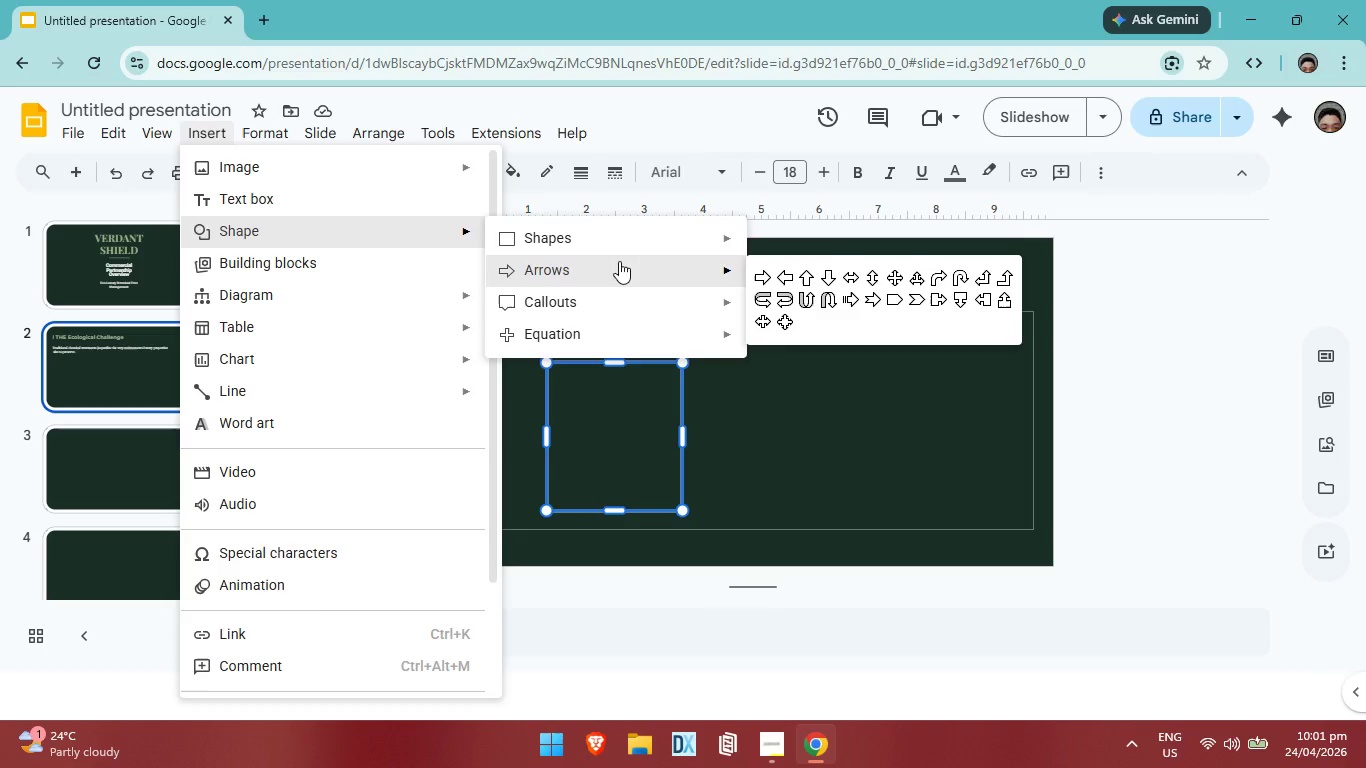 
wait(18.24)
 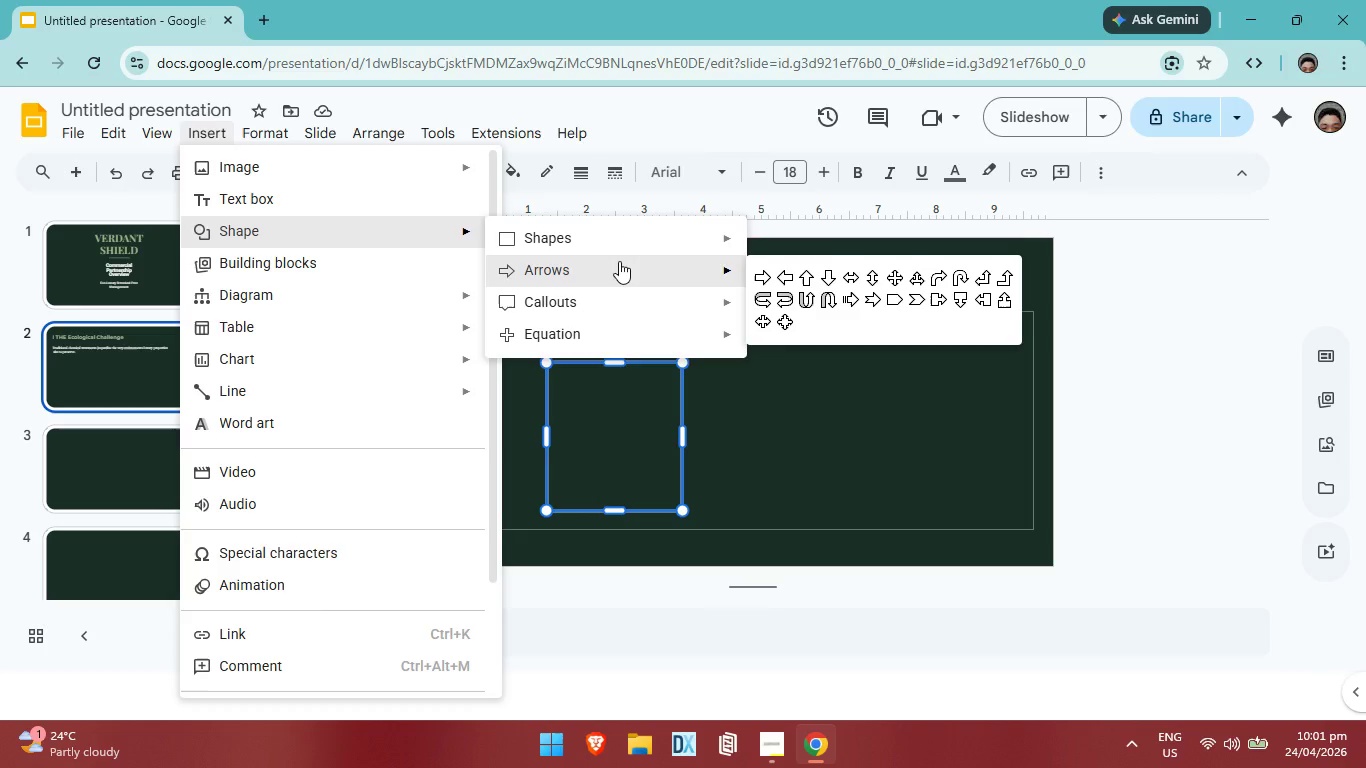 
mouse_move([641, 276])
 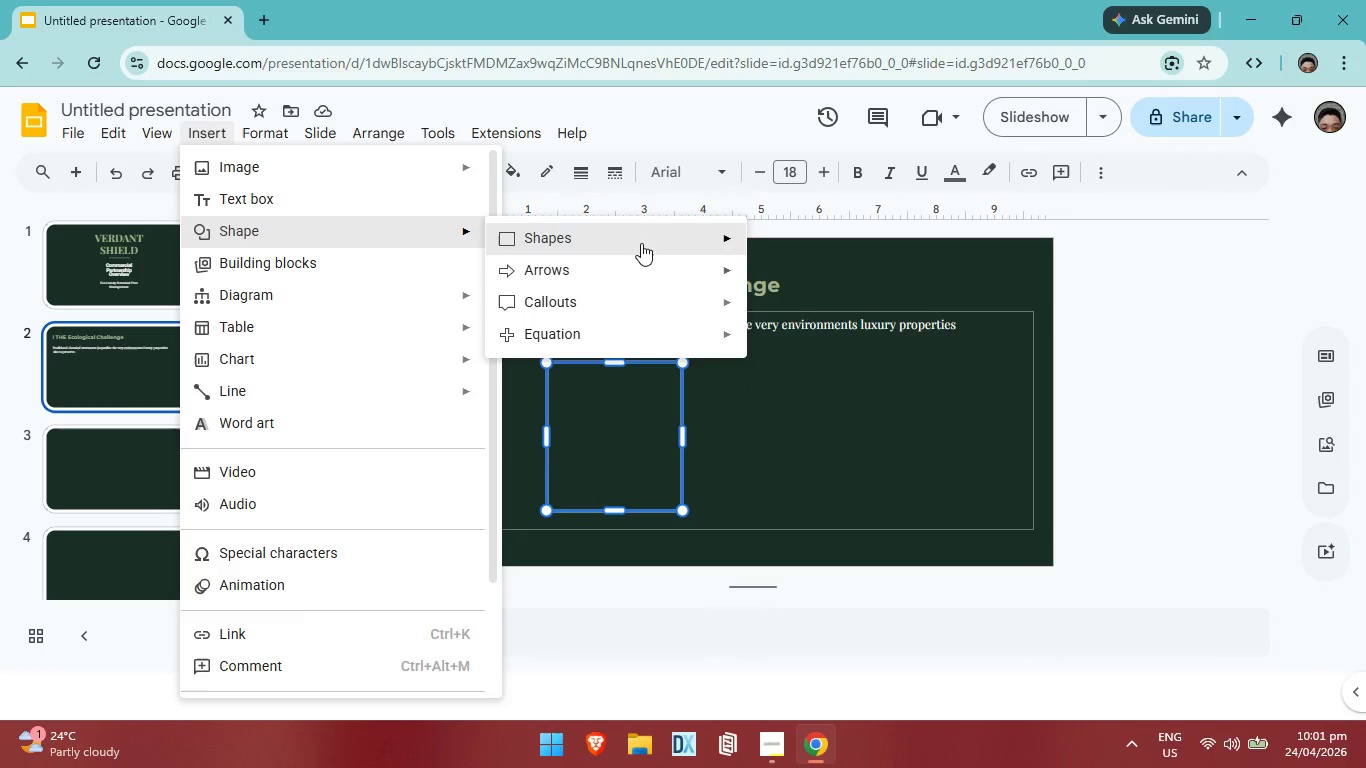 
mouse_move([665, 246])
 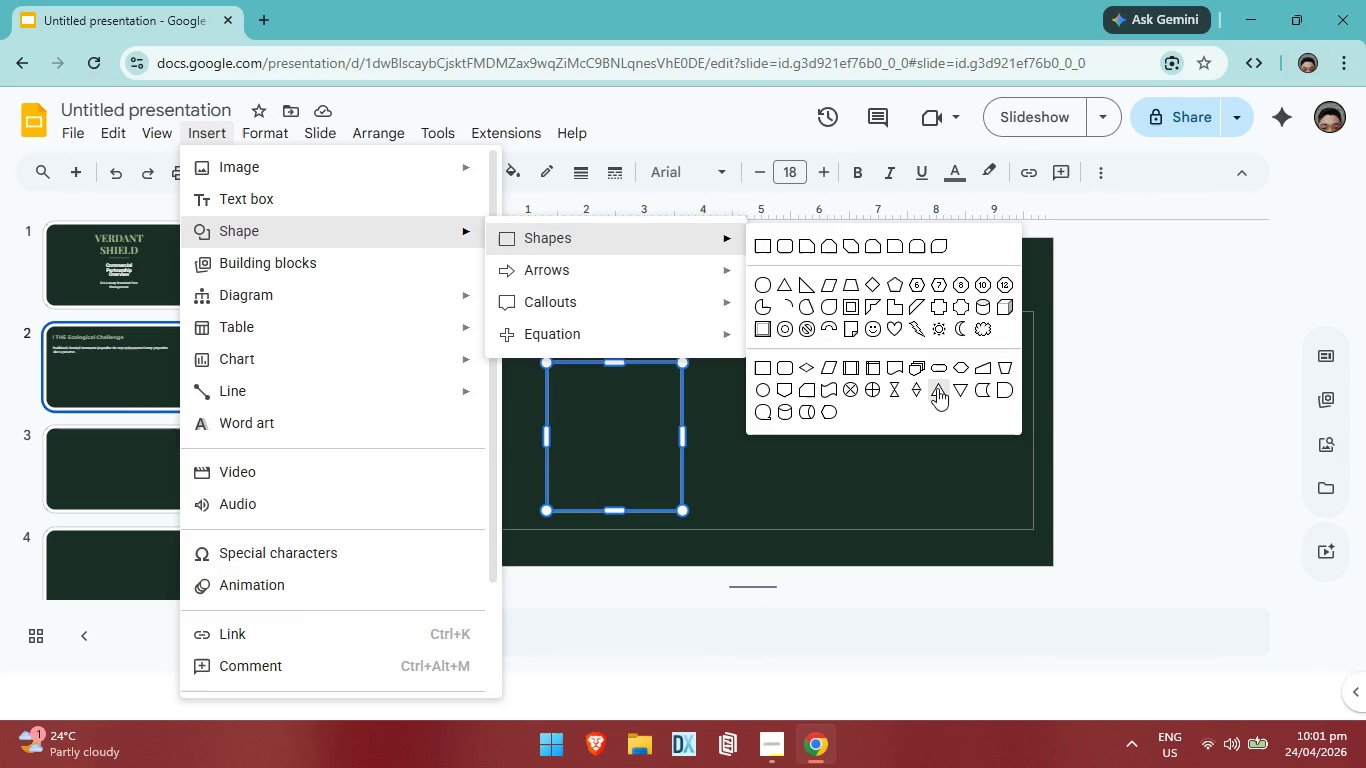 
wait(10.54)
 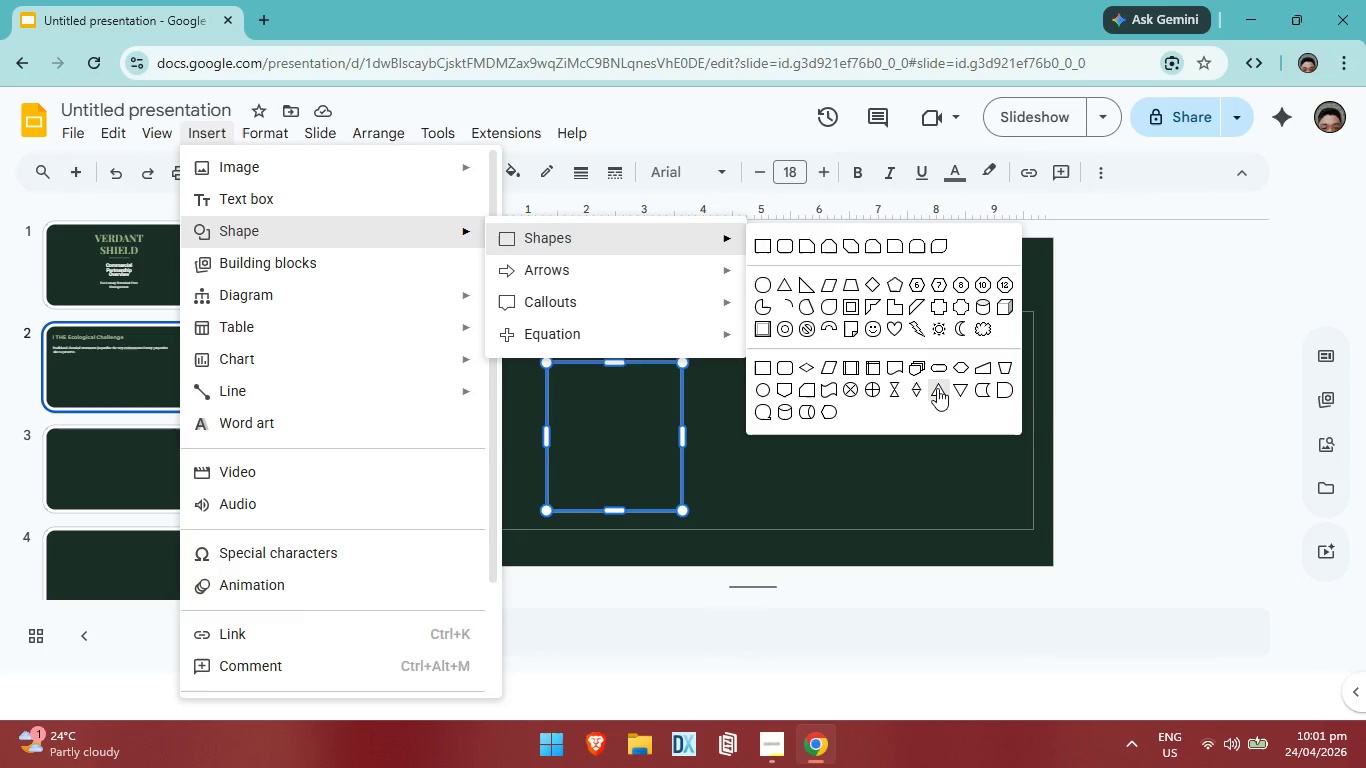 
left_click([805, 284])
 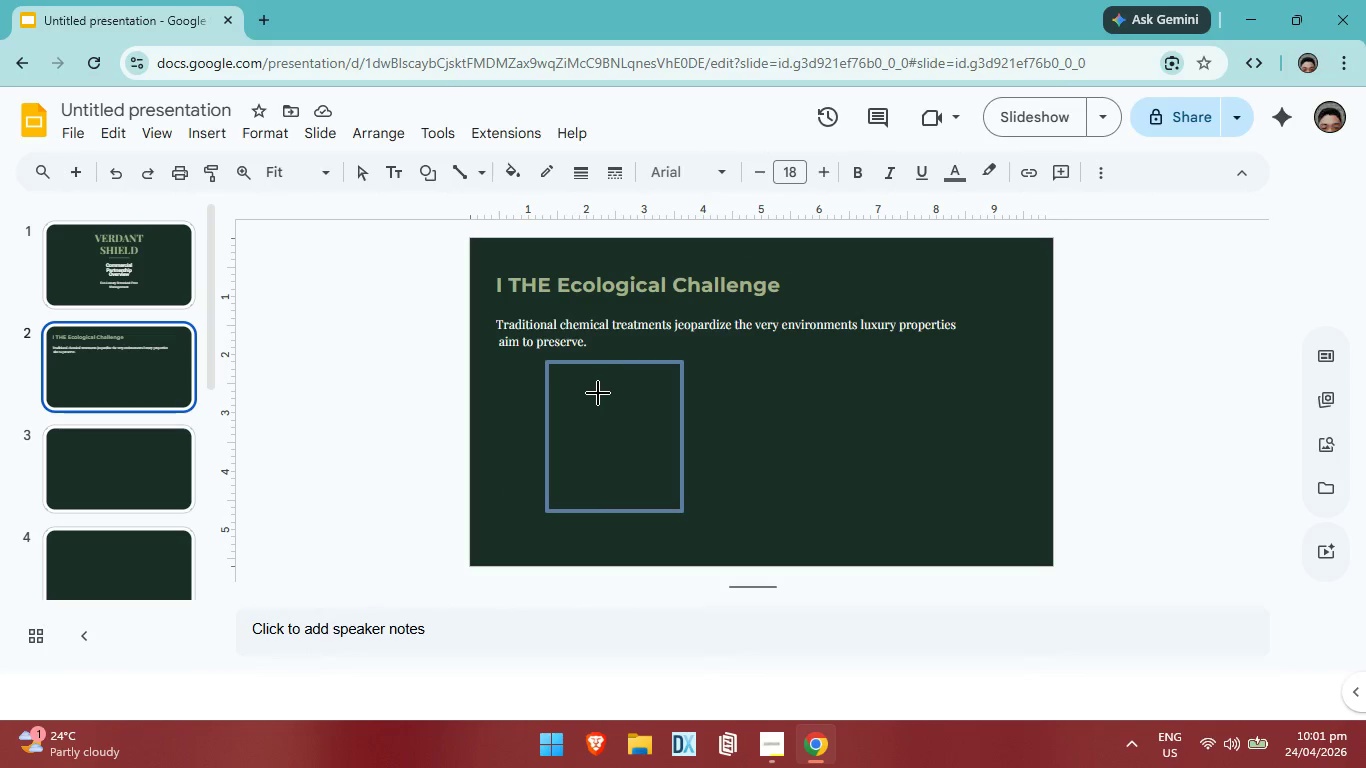 
left_click_drag(start_coordinate=[598, 393], to_coordinate=[624, 423])
 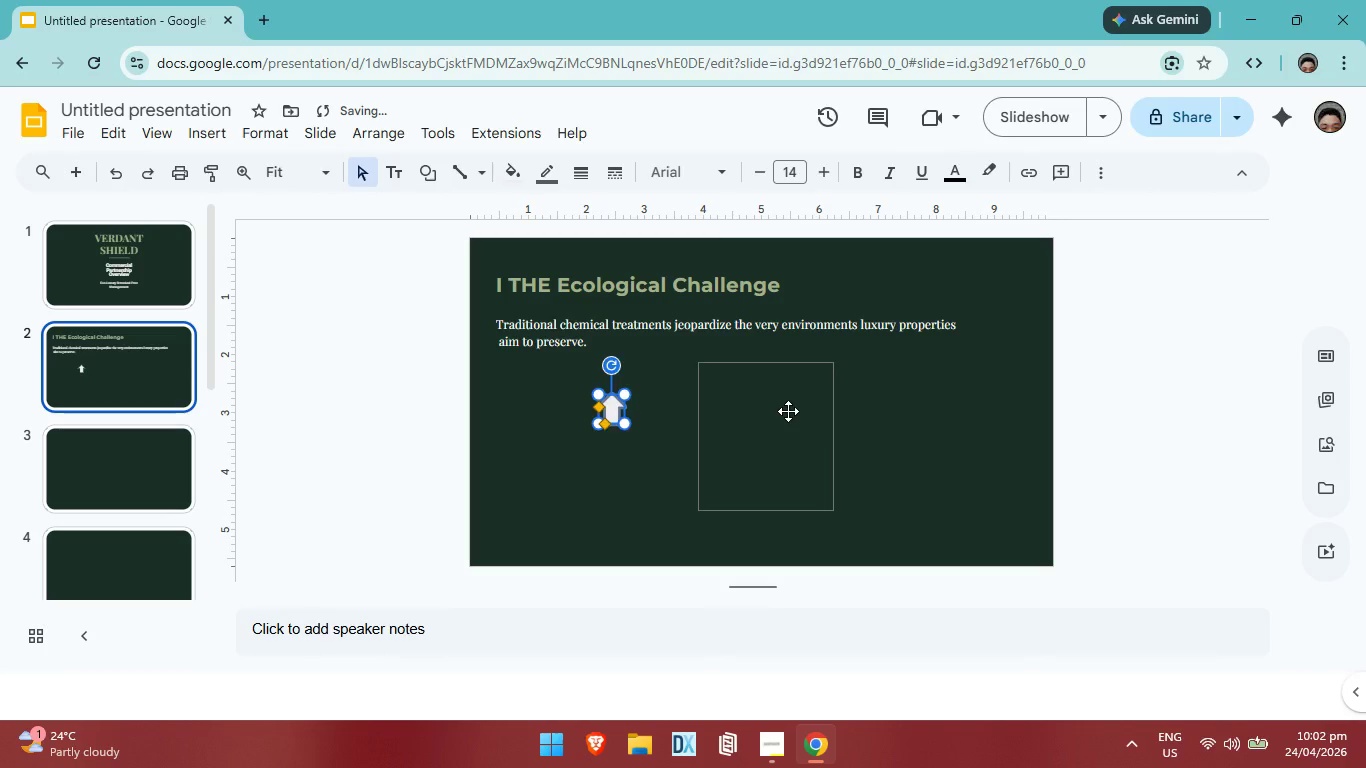 
left_click([788, 411])
 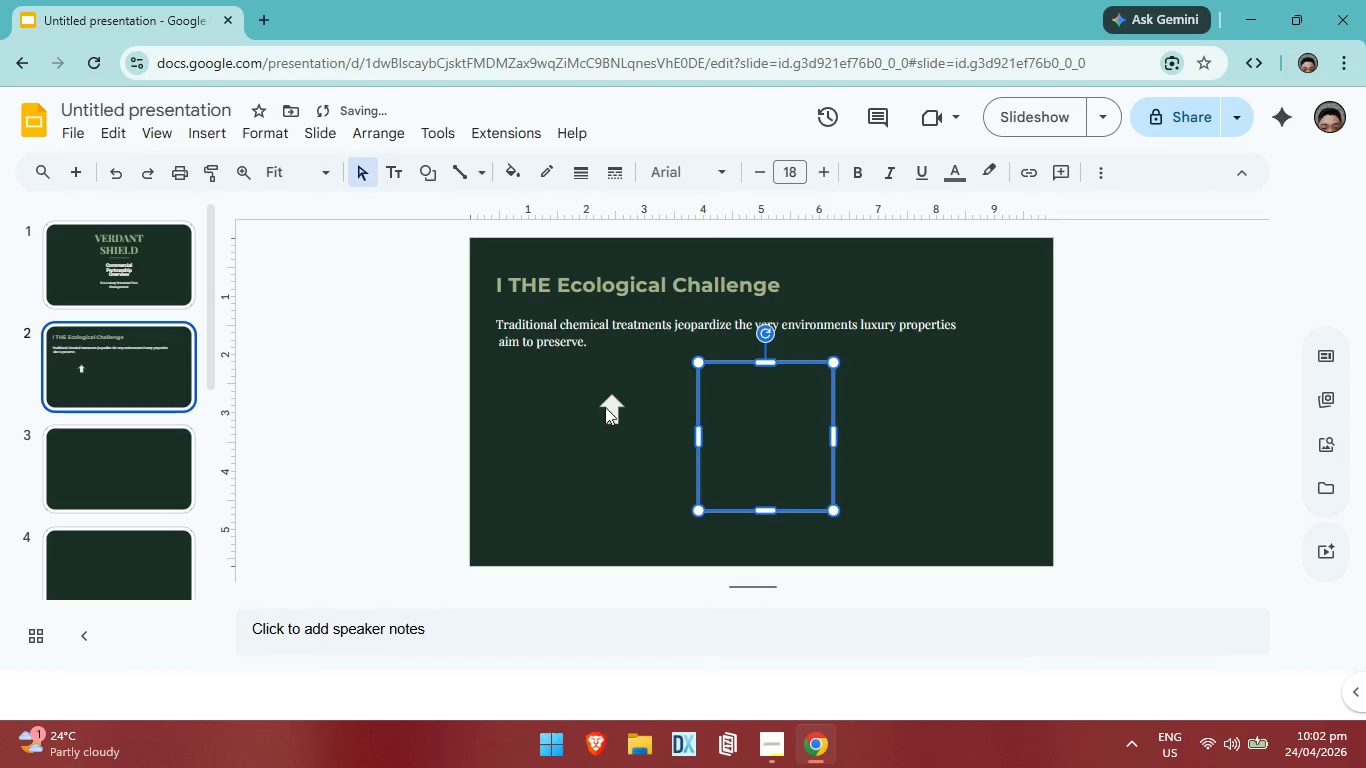 
left_click([605, 407])
 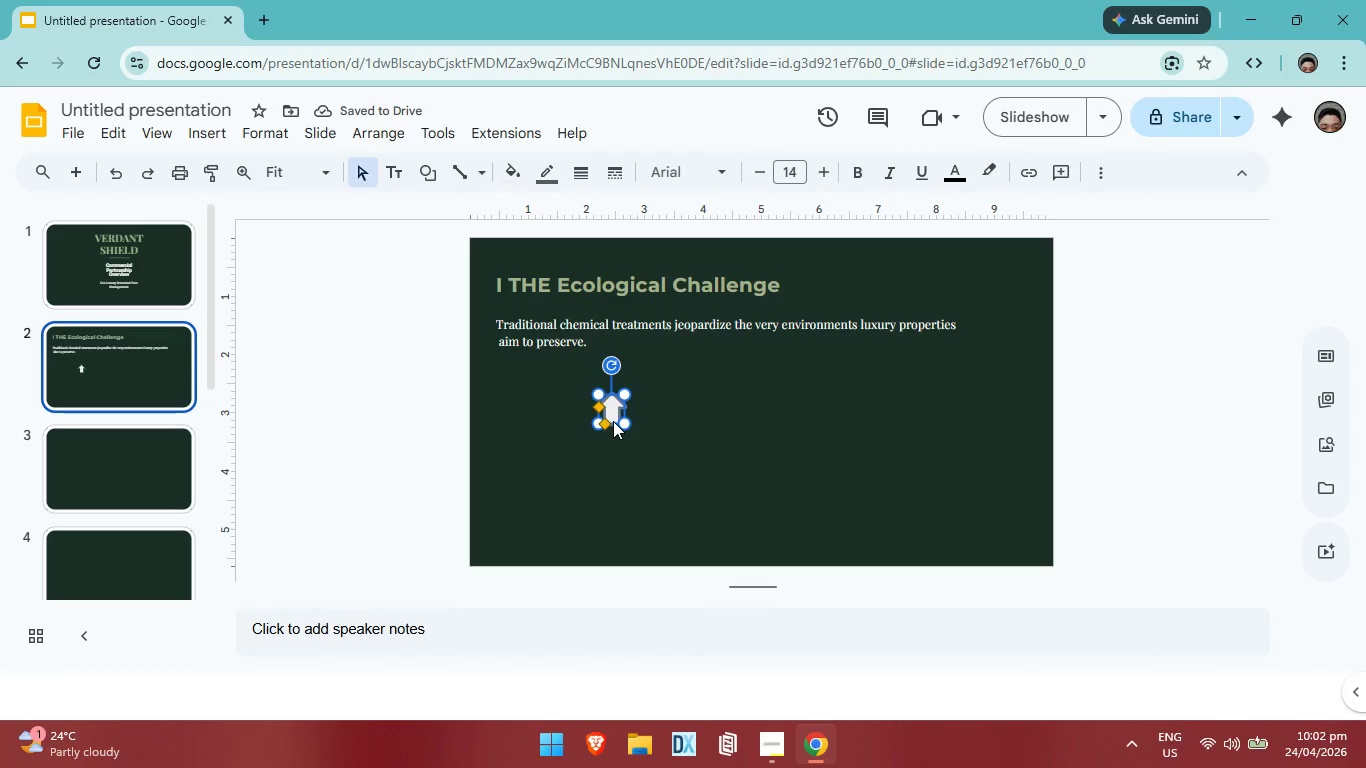 
key(ArrowUp)
 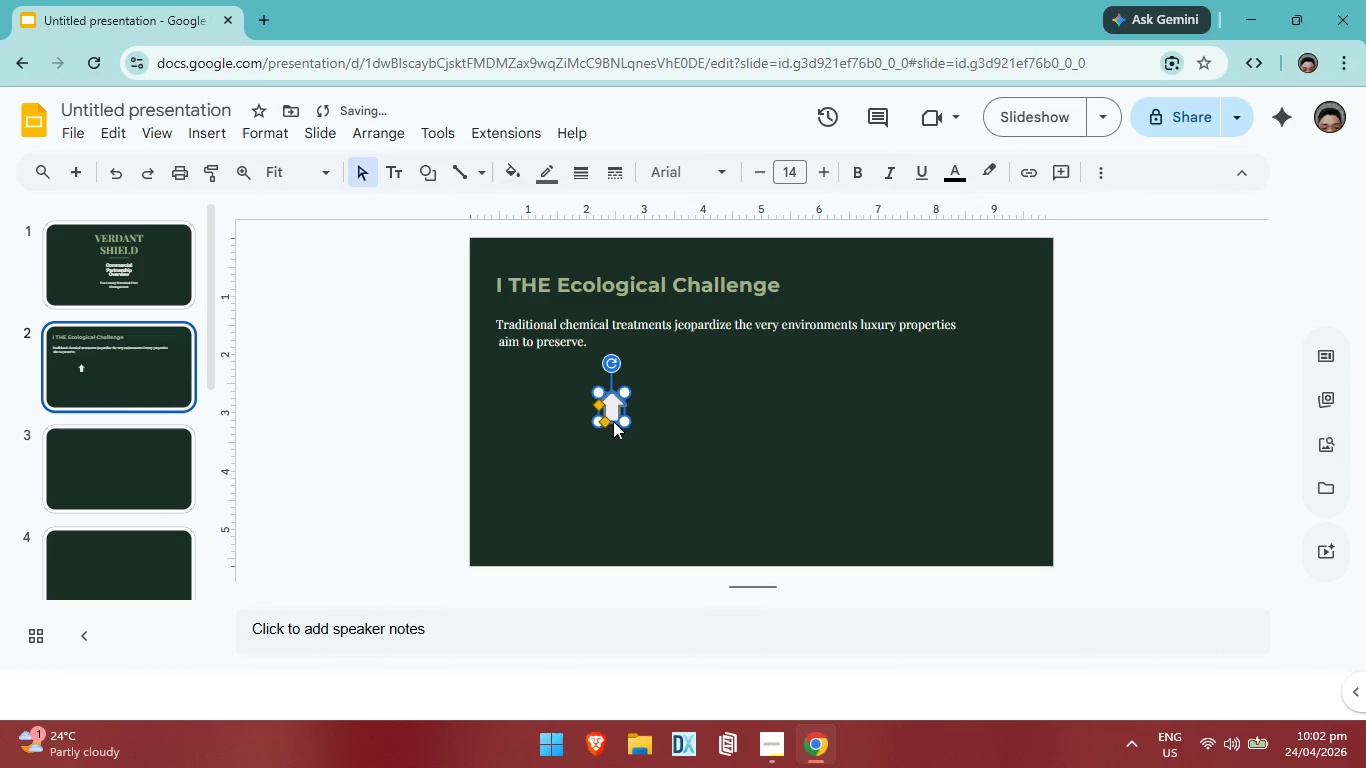 
key(ArrowUp)
 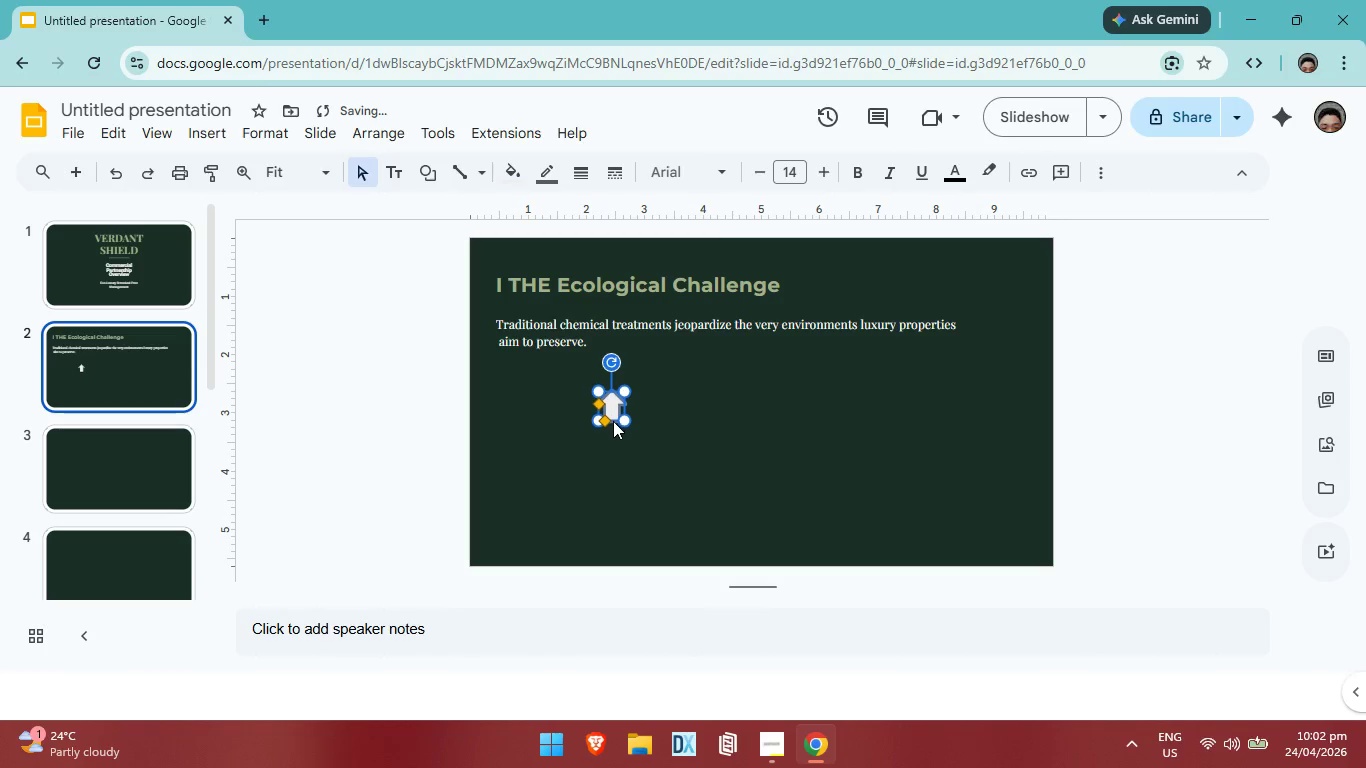 
key(ArrowUp)
 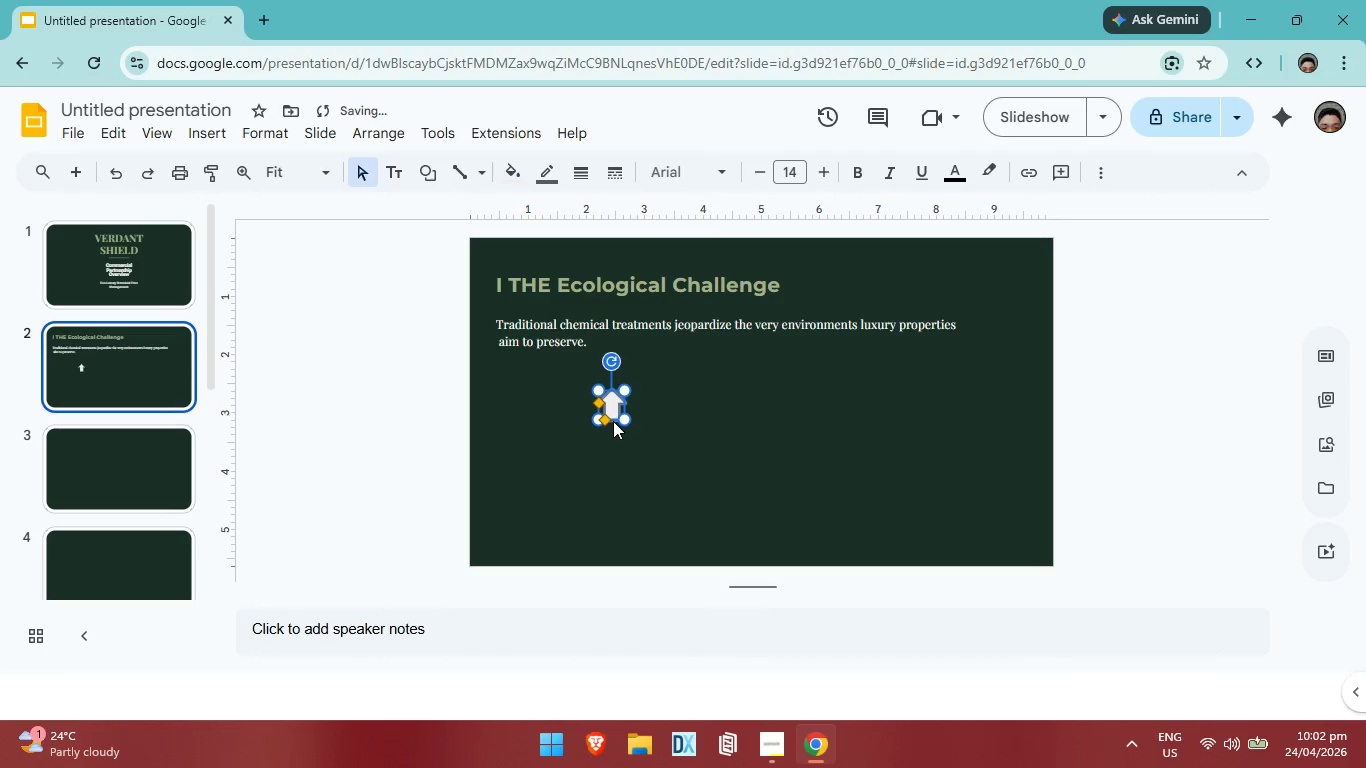 
key(ArrowUp)
 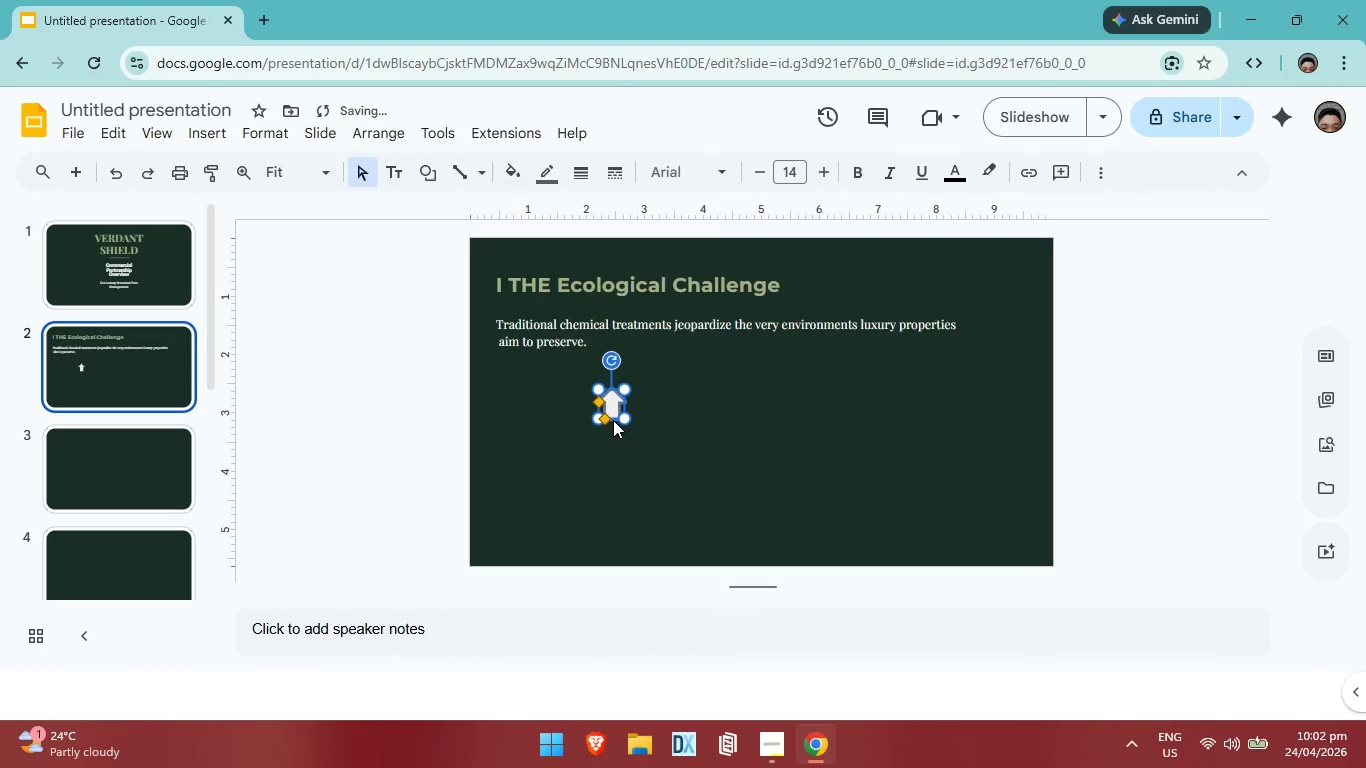 
key(ArrowUp)
 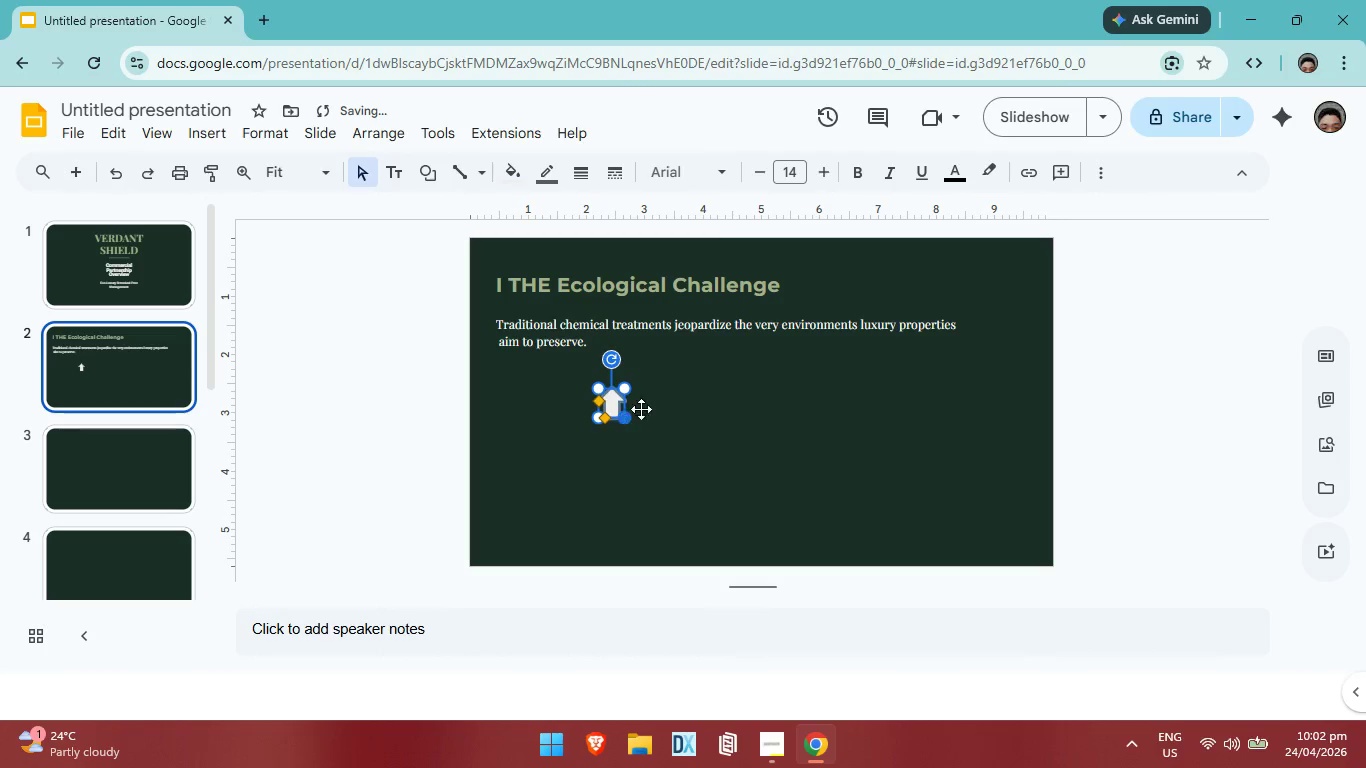 
key(ArrowUp)
 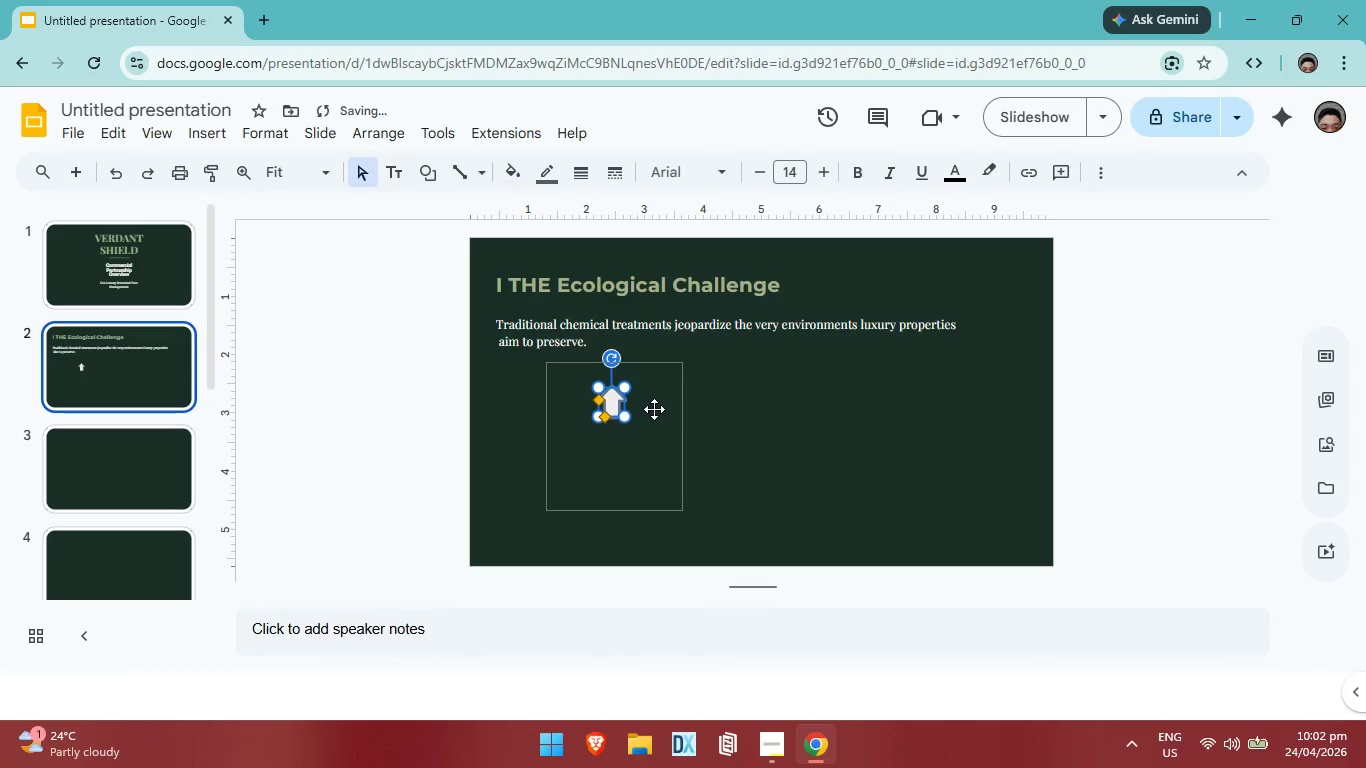 
key(ArrowUp)
 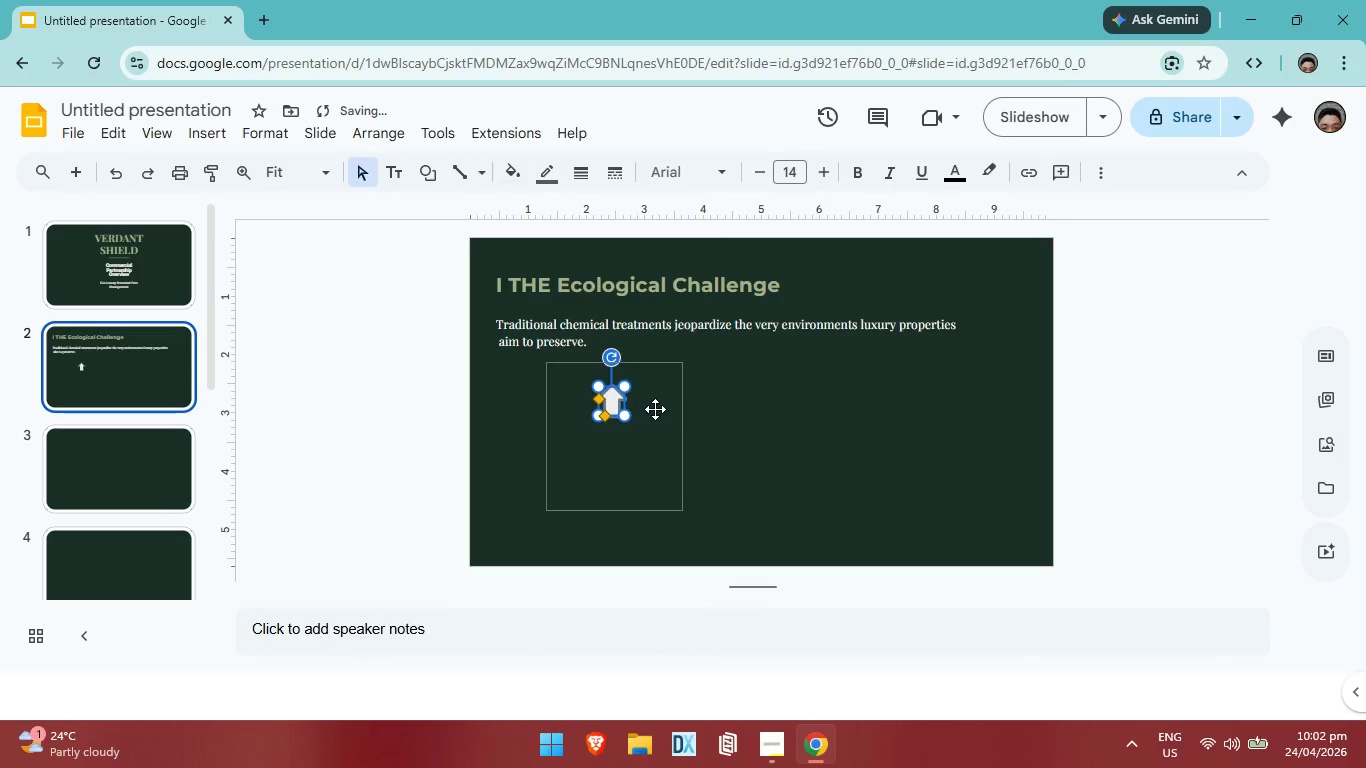 
key(ArrowUp)
 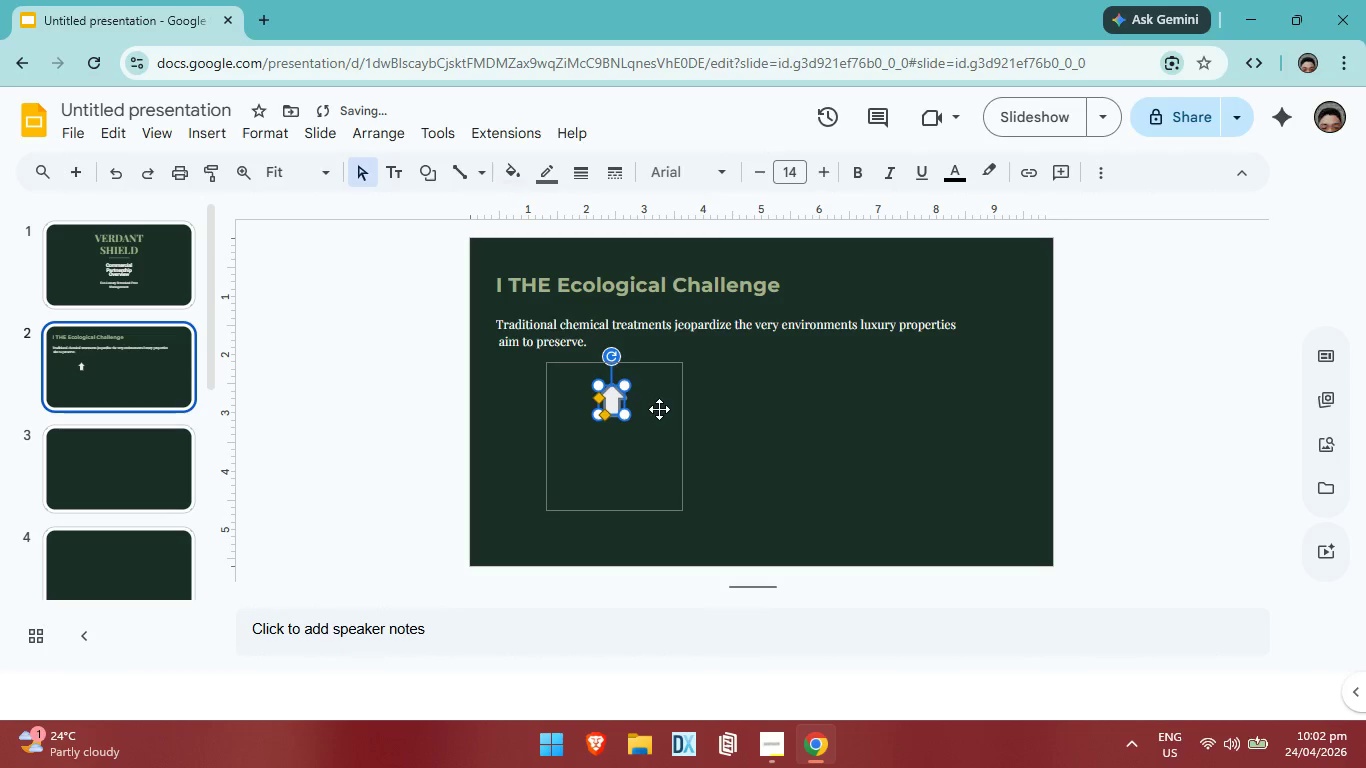 
key(ArrowUp)
 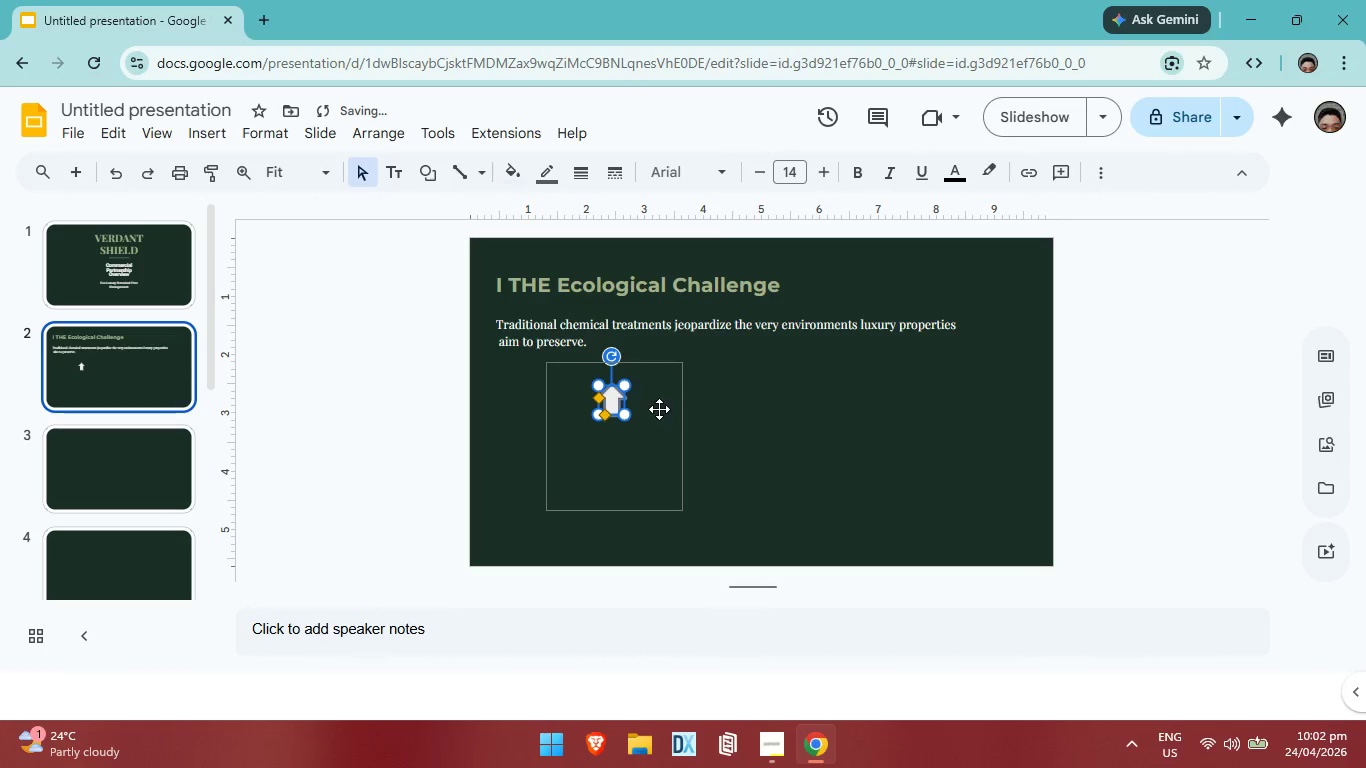 
key(ArrowUp)
 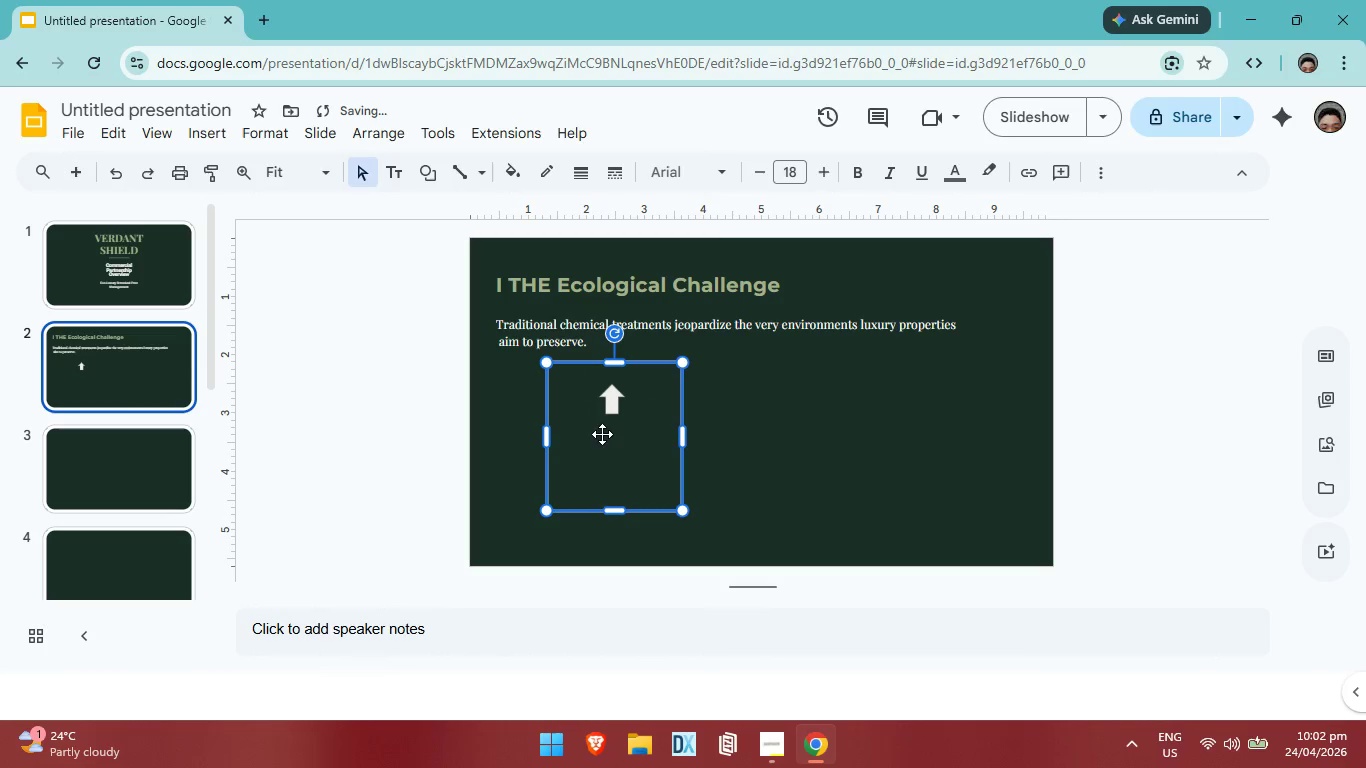 
double_click([602, 434])
 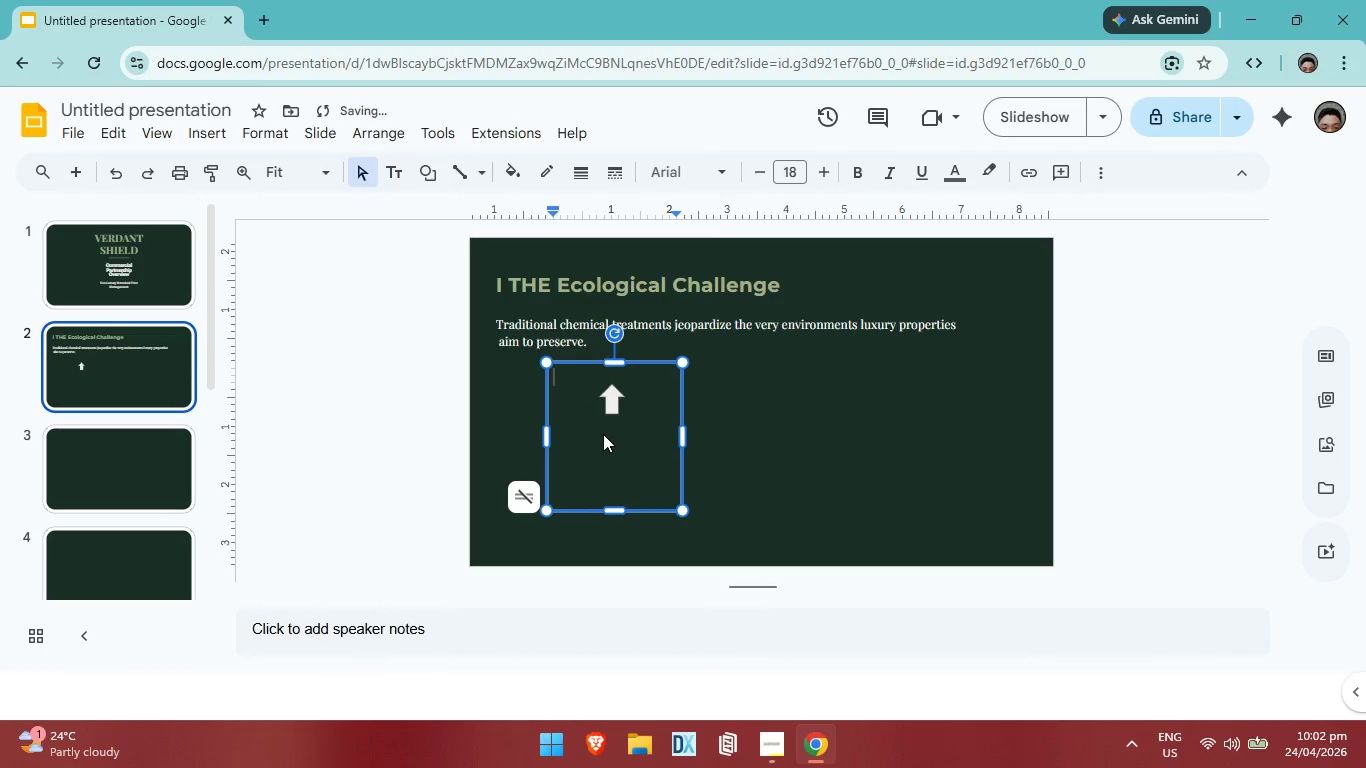 
triple_click([602, 434])
 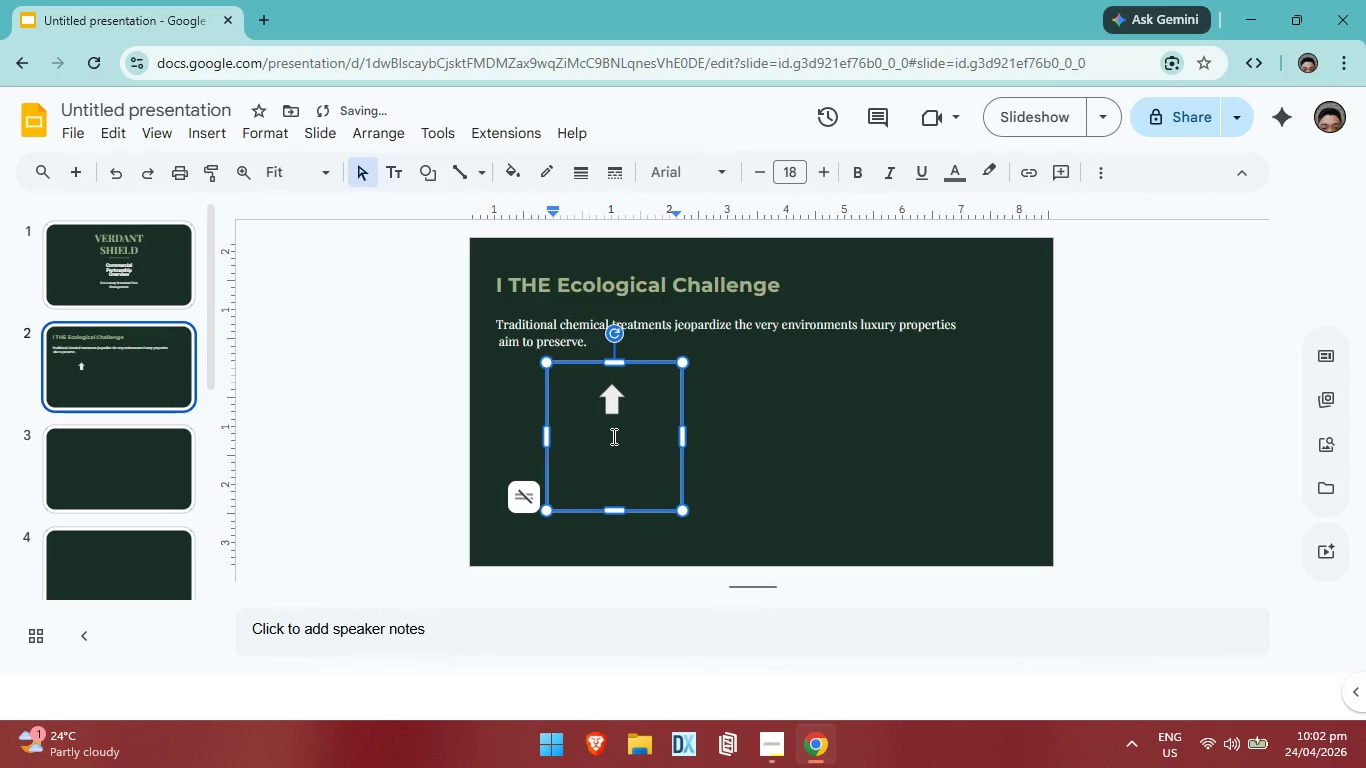 
key(Enter)
 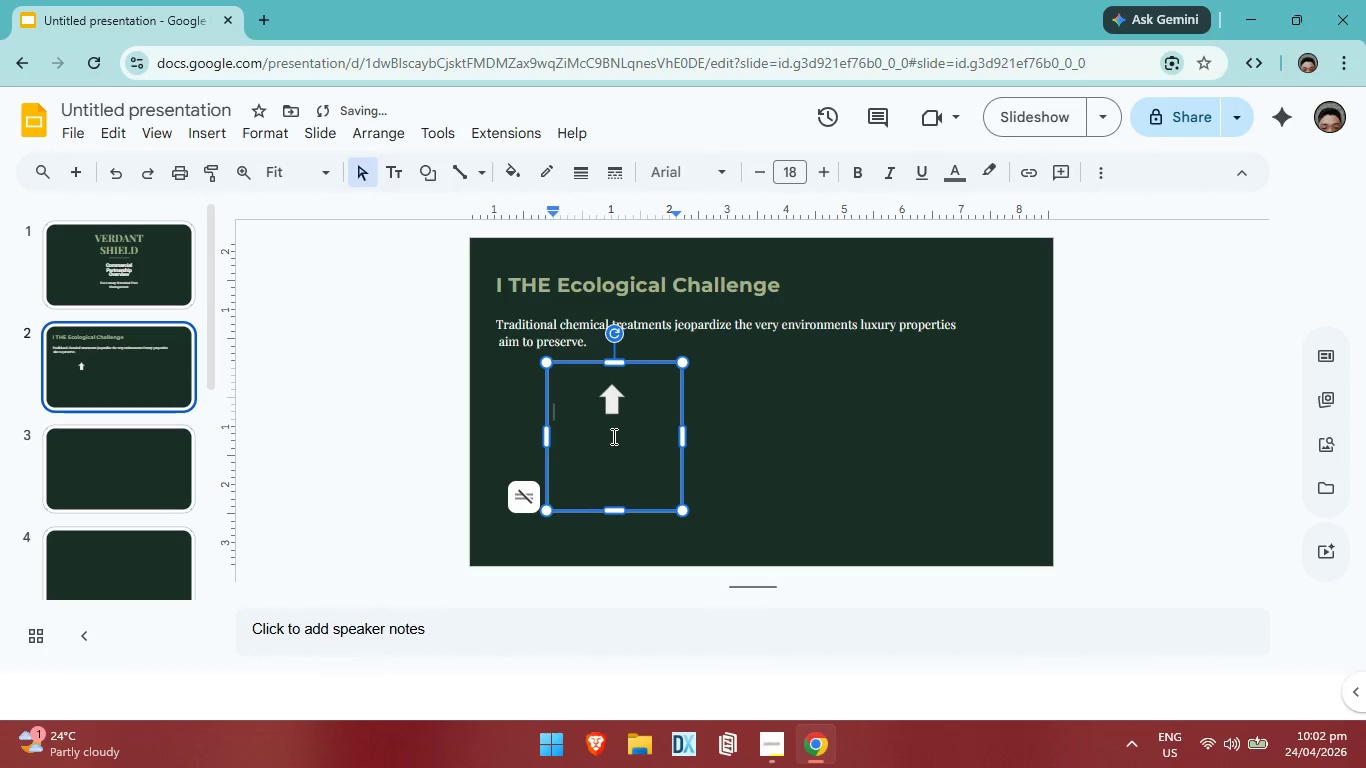 
key(Enter)
 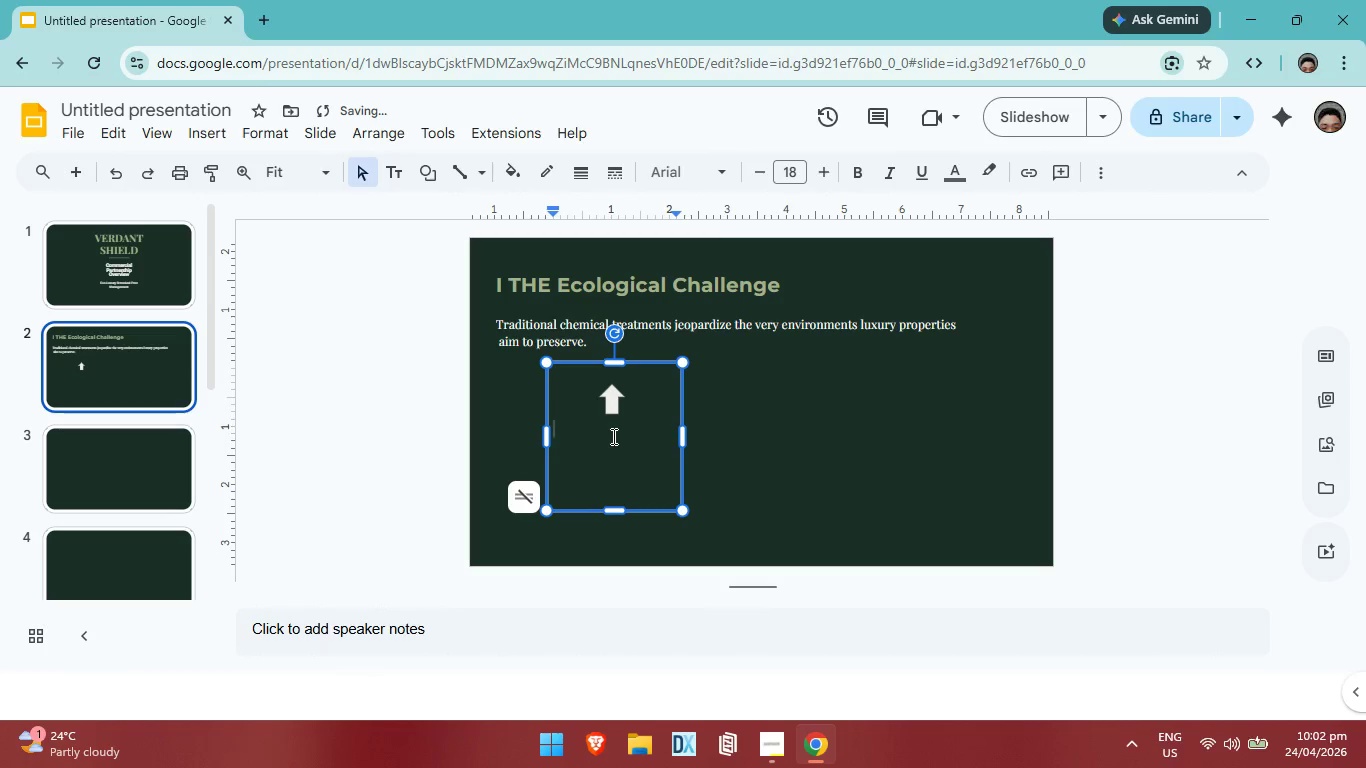 
key(Enter)
 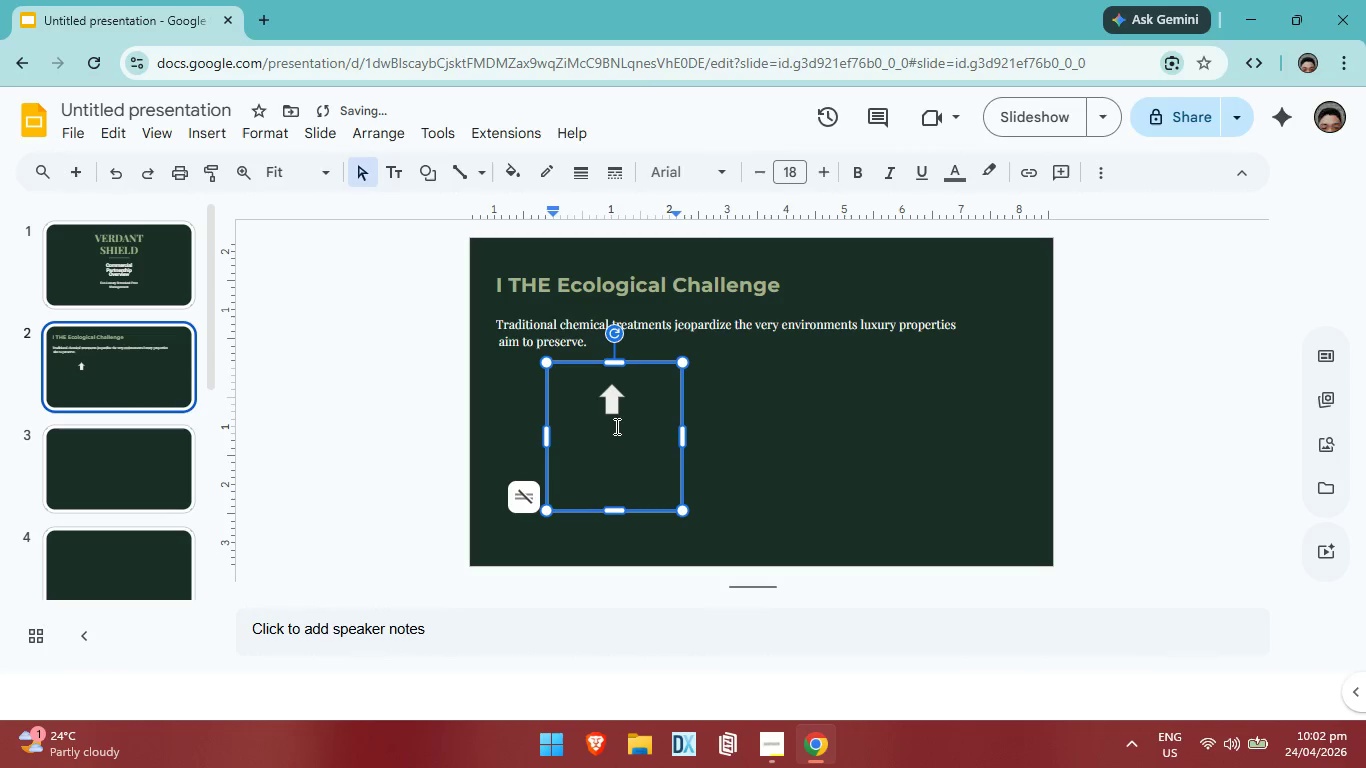 
key(Enter)
 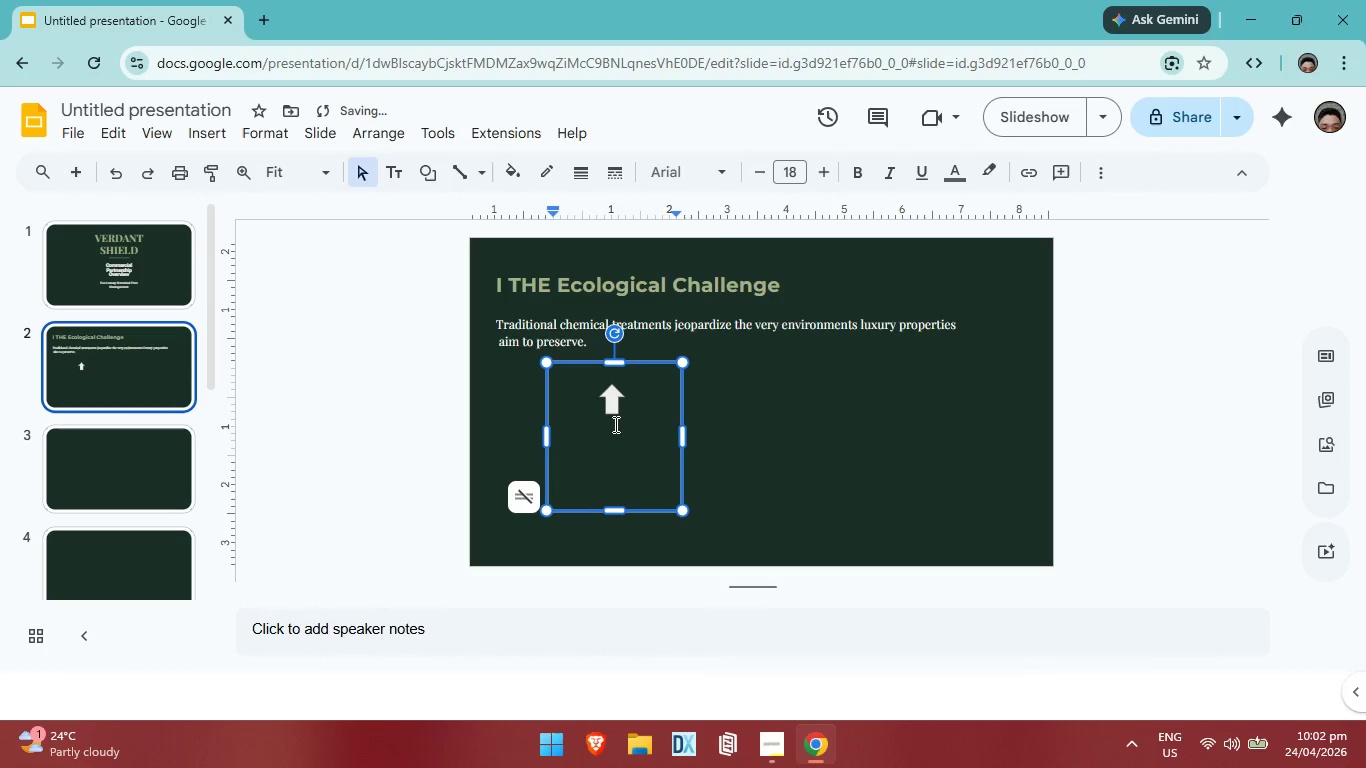 
type(Pollinator DE)
key(Backspace)
type(ecline)
 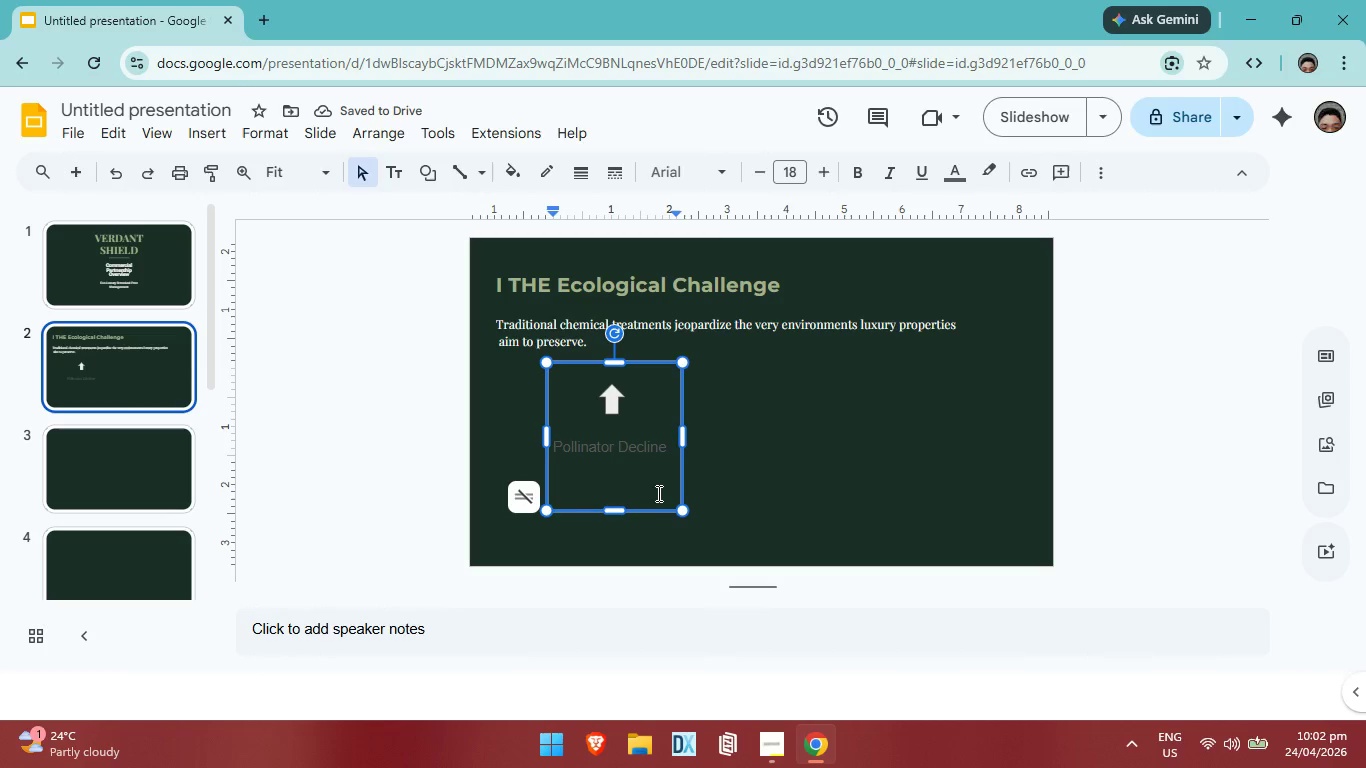 
key(Enter)
 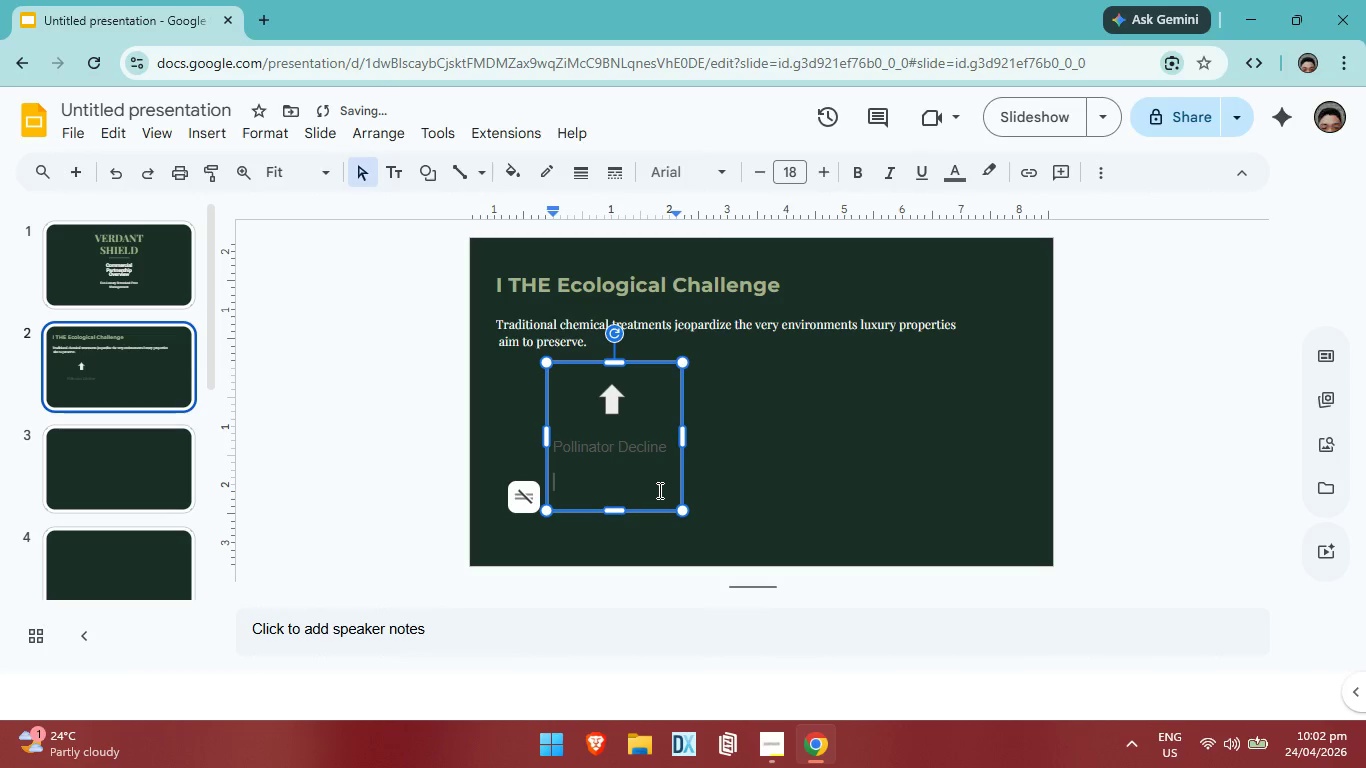 
key(Enter)
 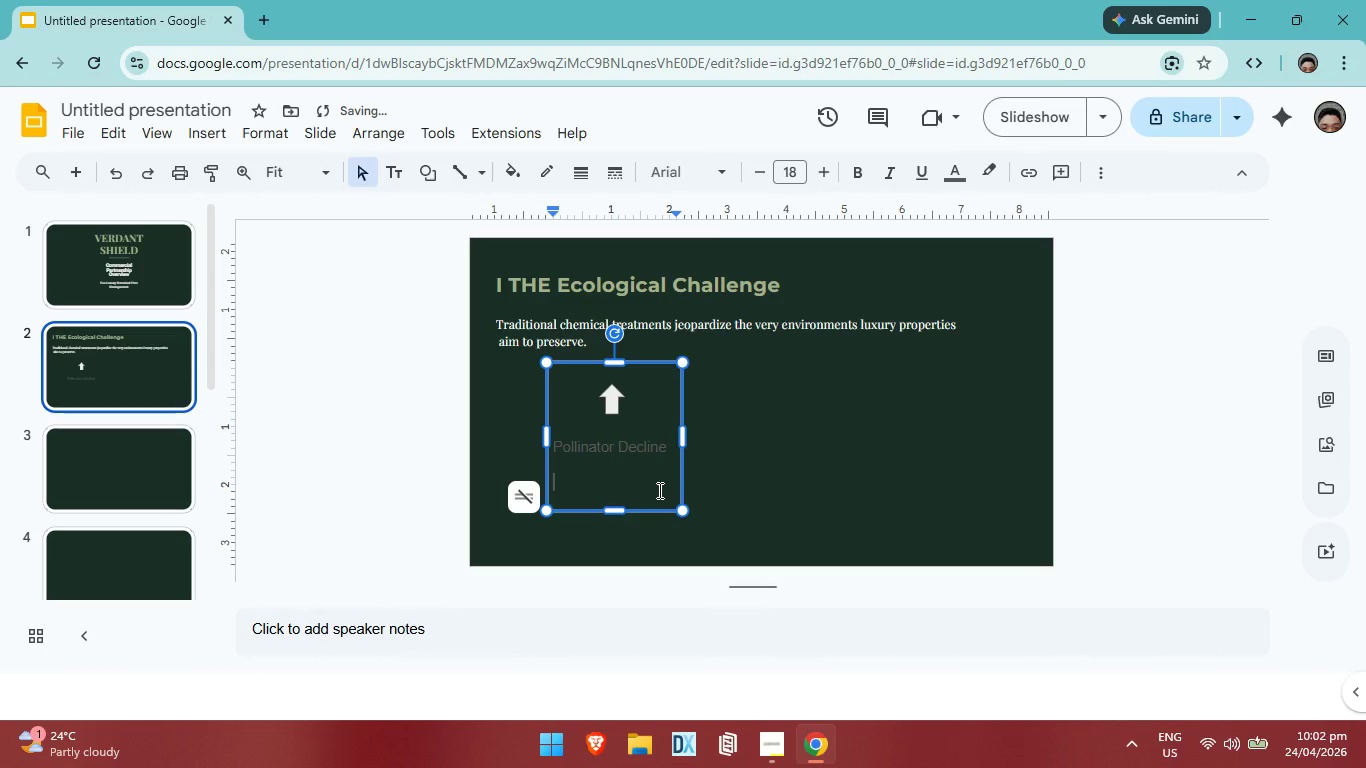 
key(CapsLock)
 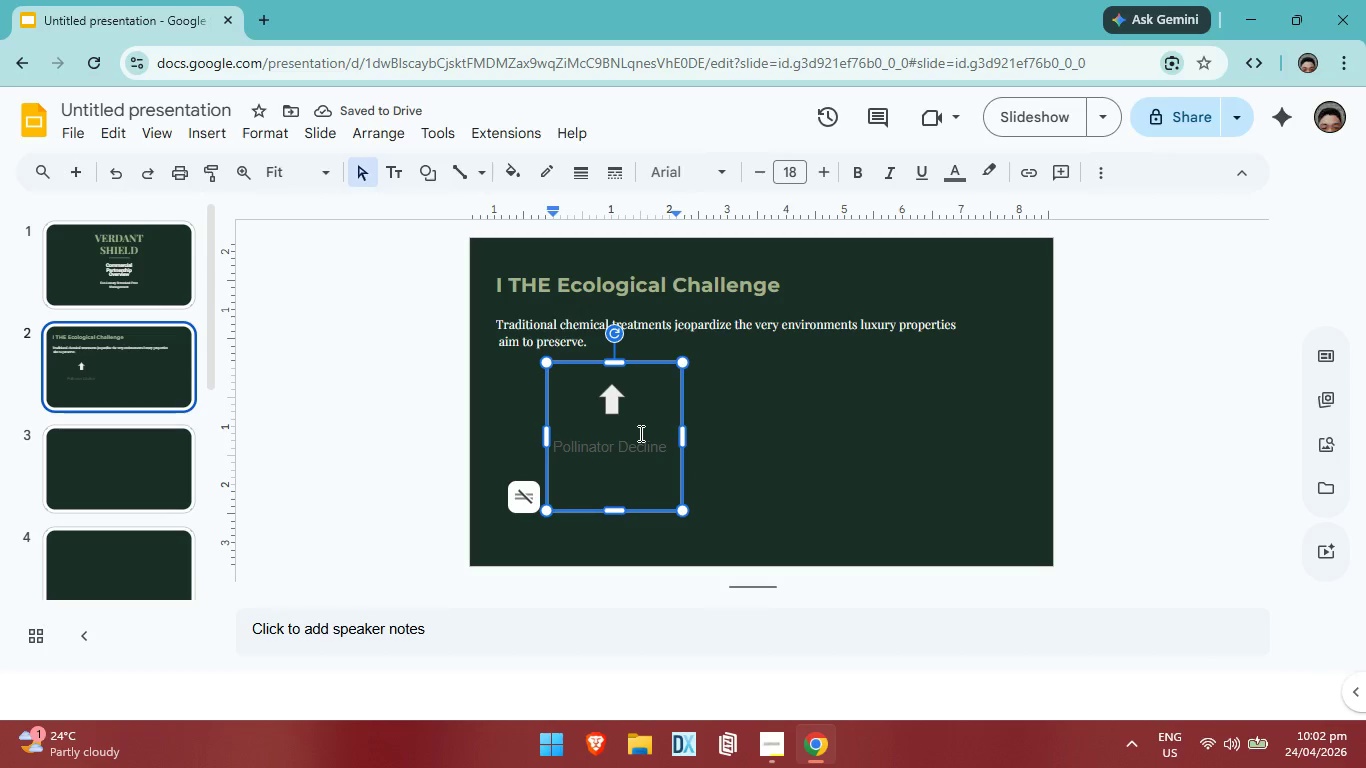 
left_click([639, 433])
 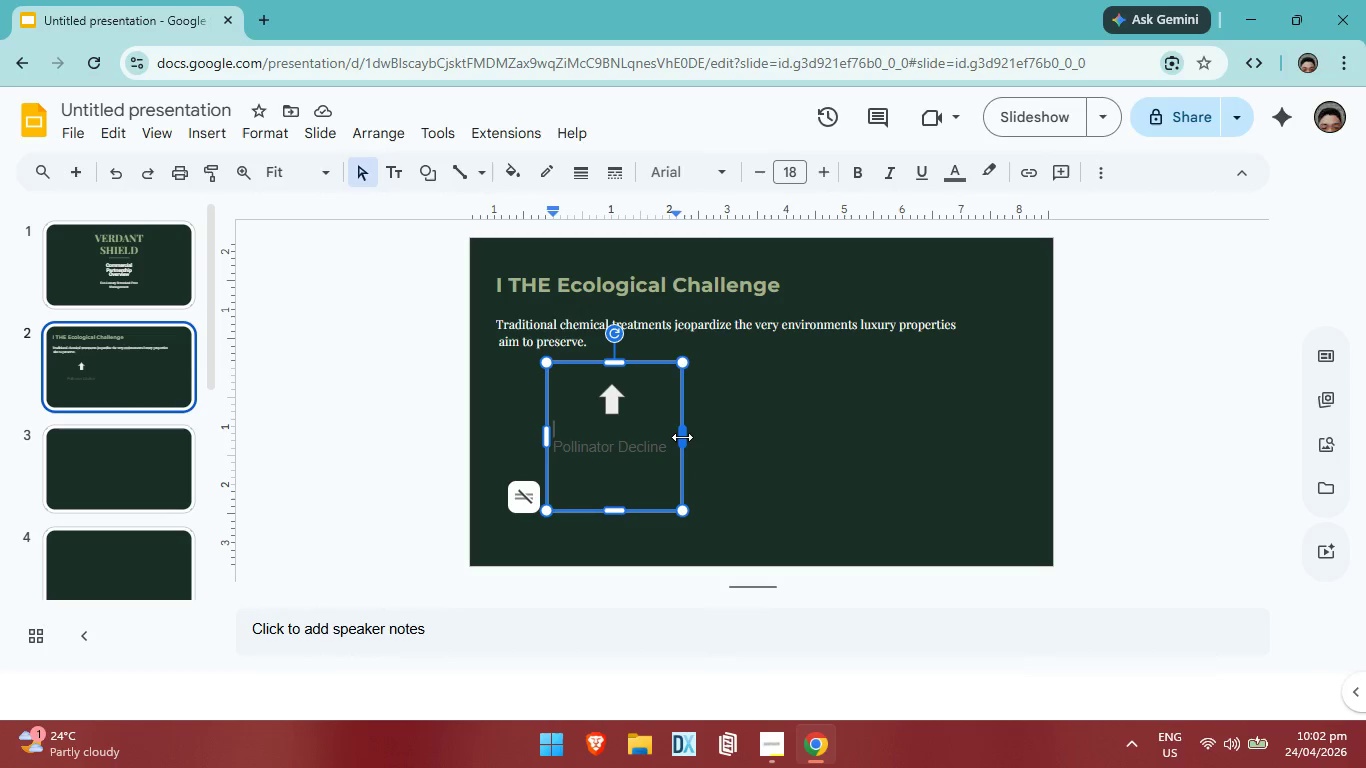 
left_click_drag(start_coordinate=[682, 437], to_coordinate=[672, 437])
 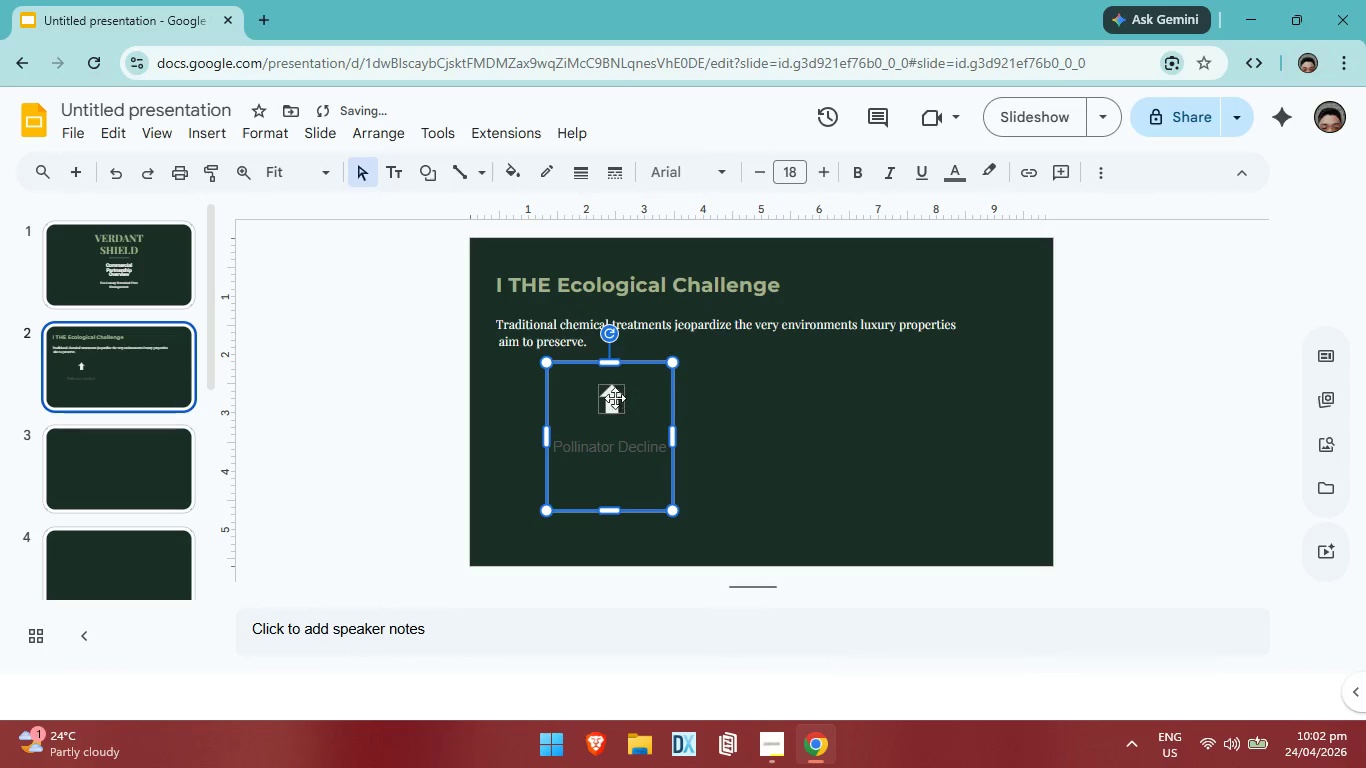 
left_click([613, 398])
 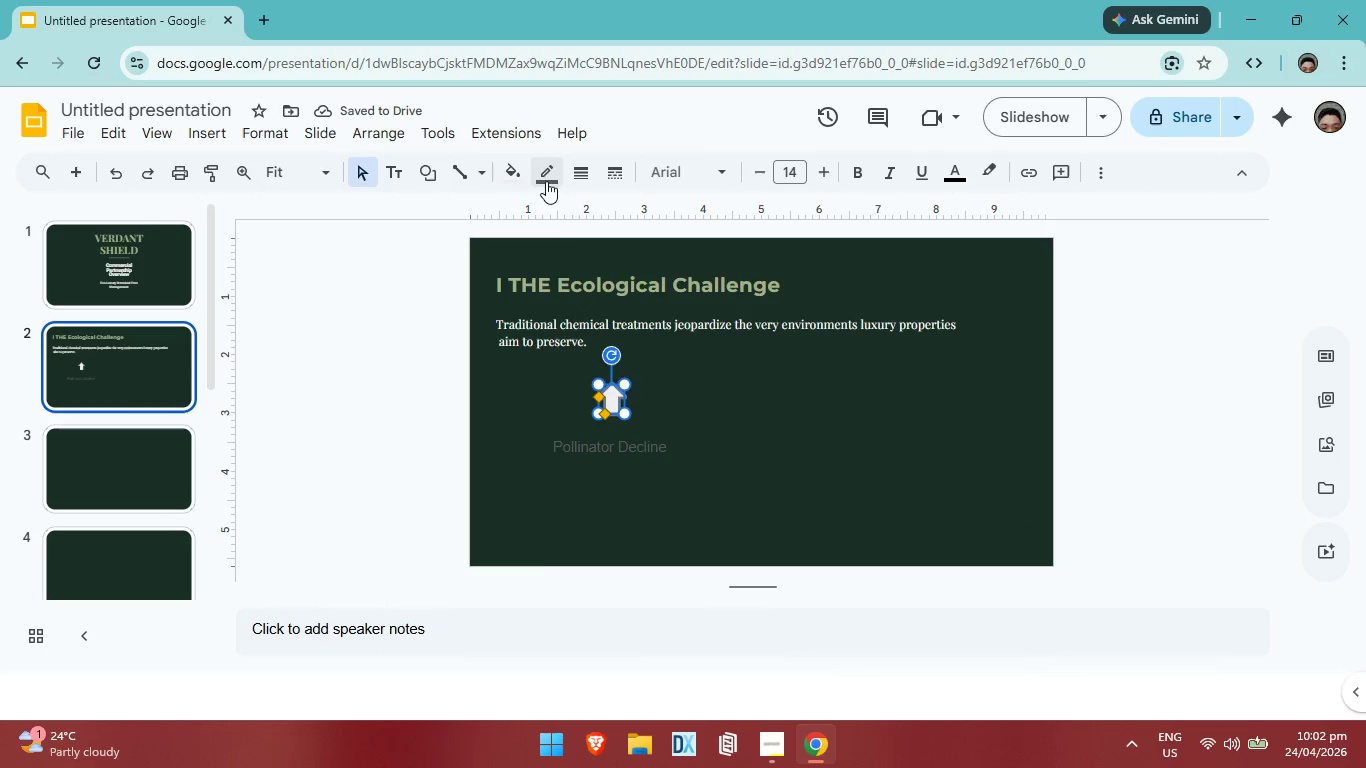 
left_click_drag(start_coordinate=[545, 179], to_coordinate=[554, 237])
 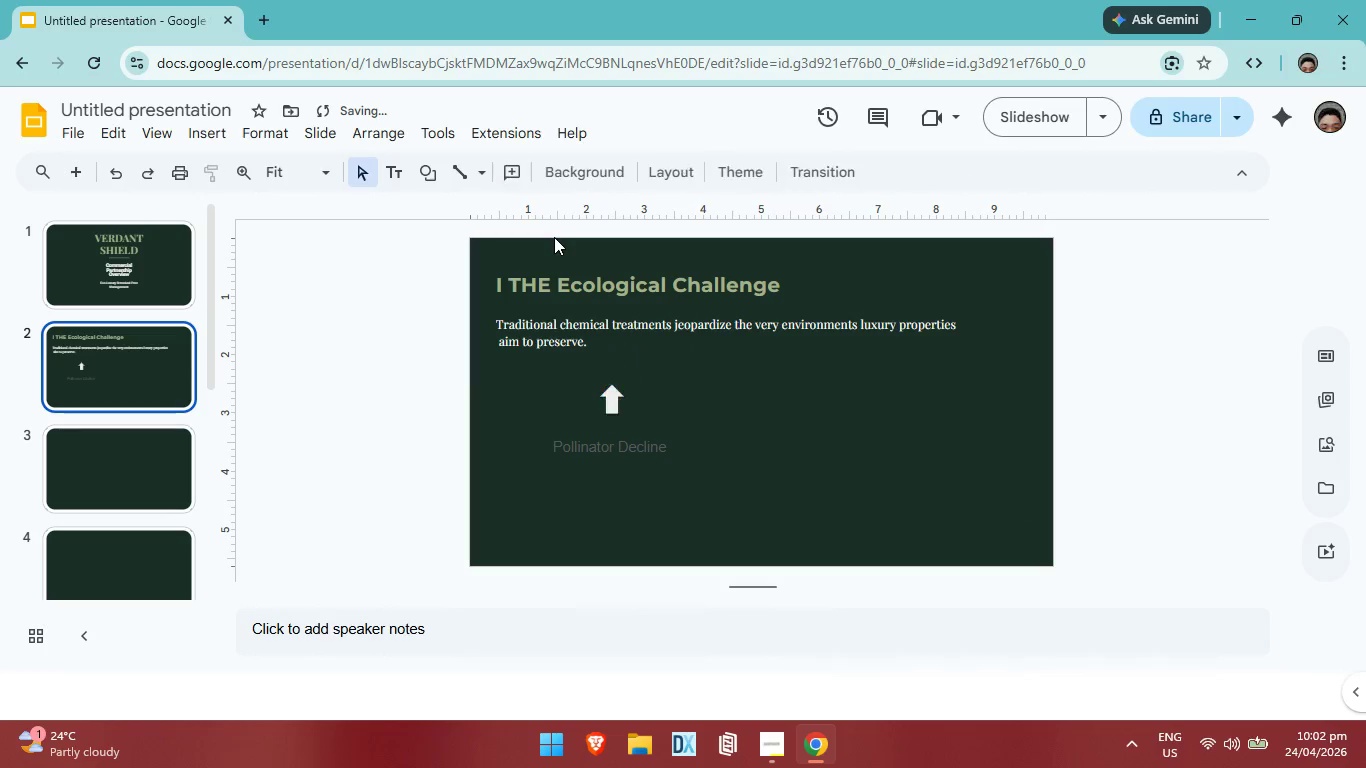 
left_click([554, 237])
 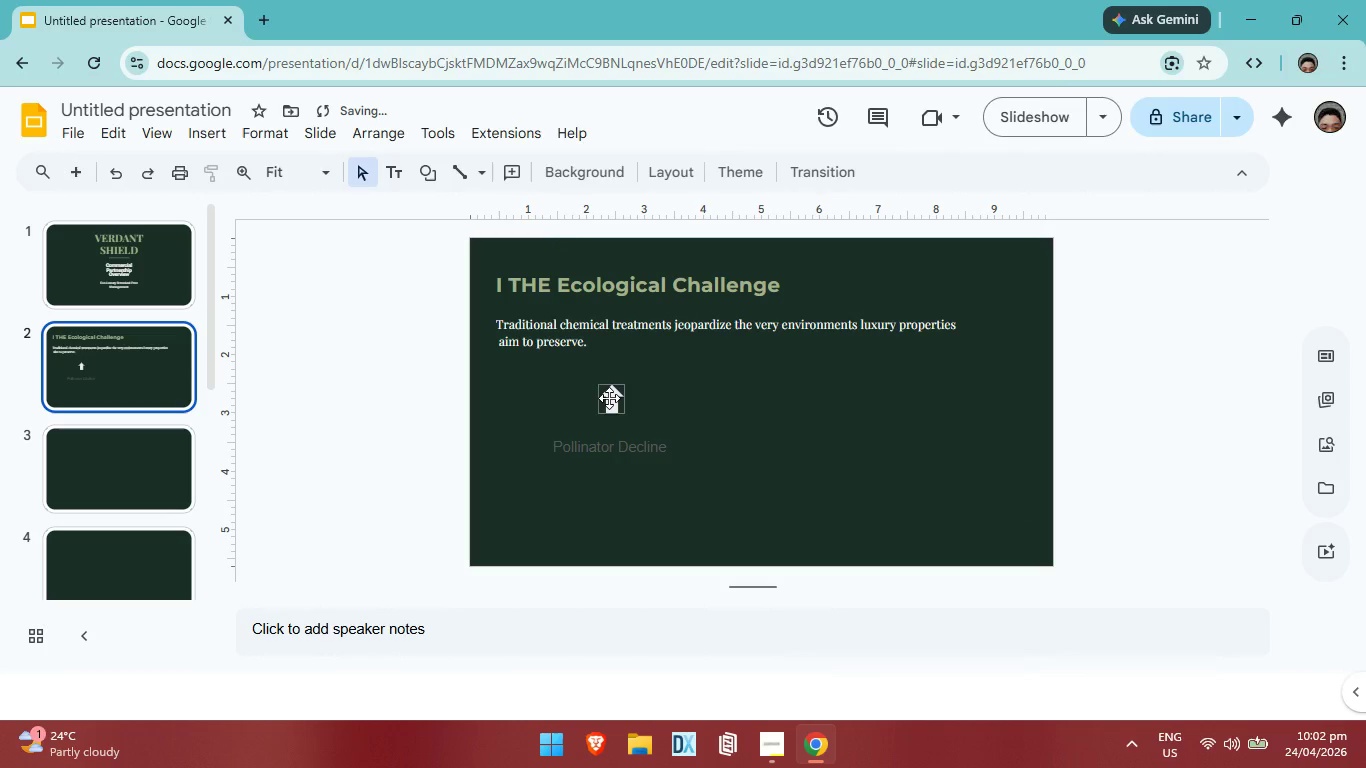 
left_click([609, 398])
 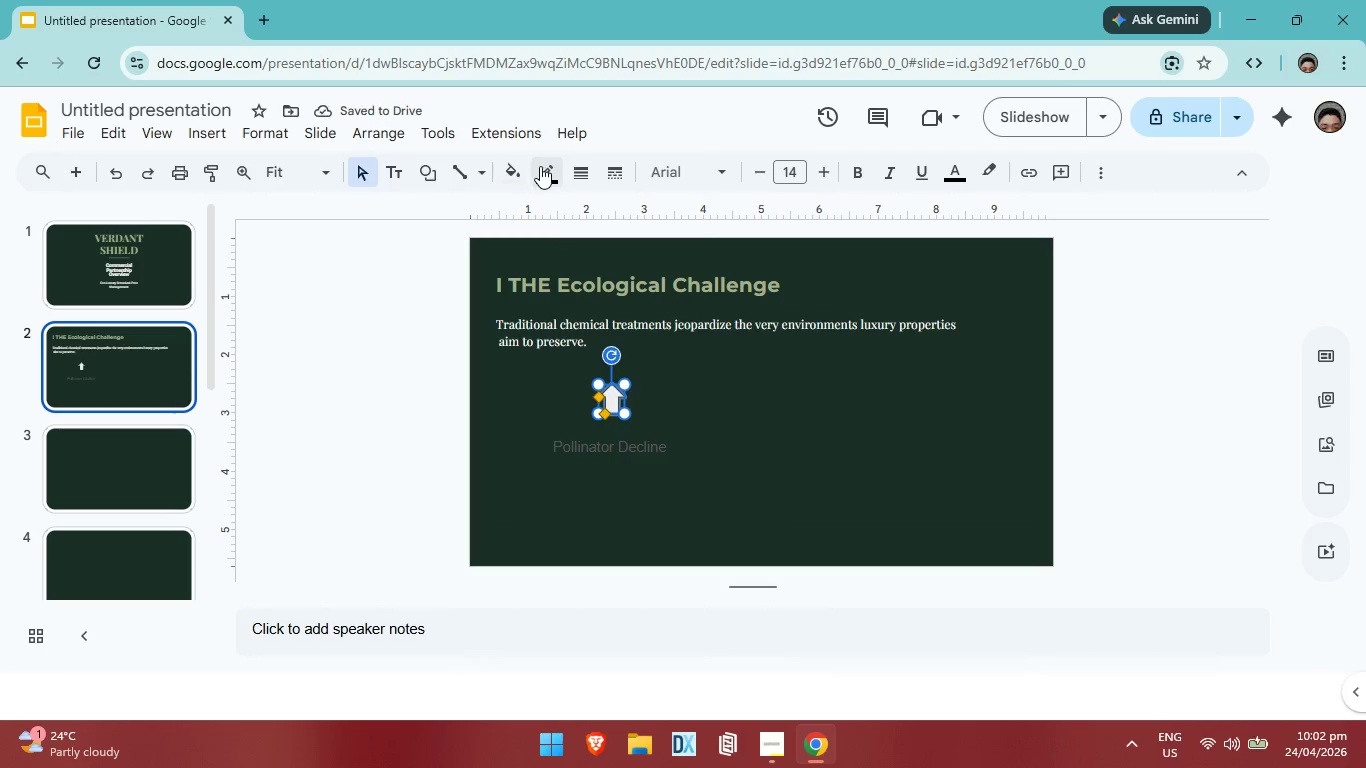 
left_click([540, 166])
 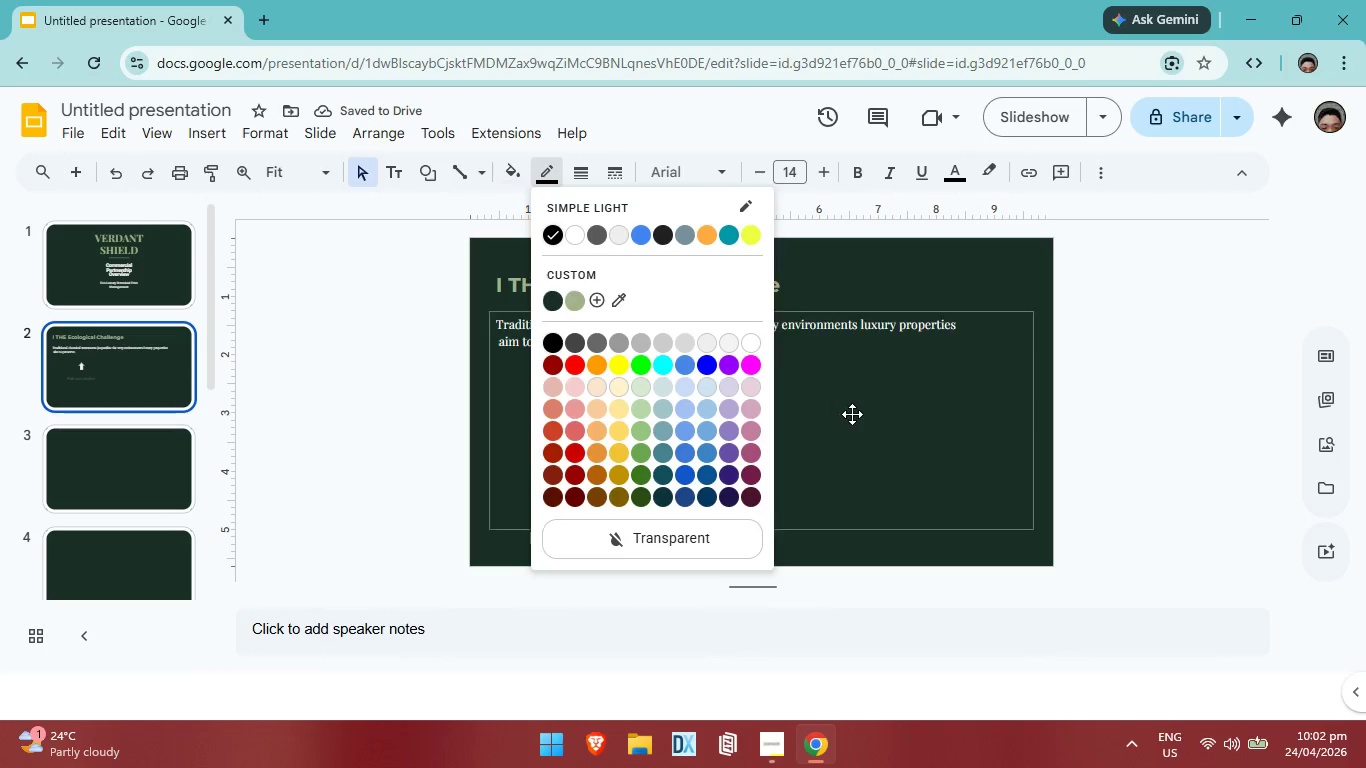 
left_click([852, 414])
 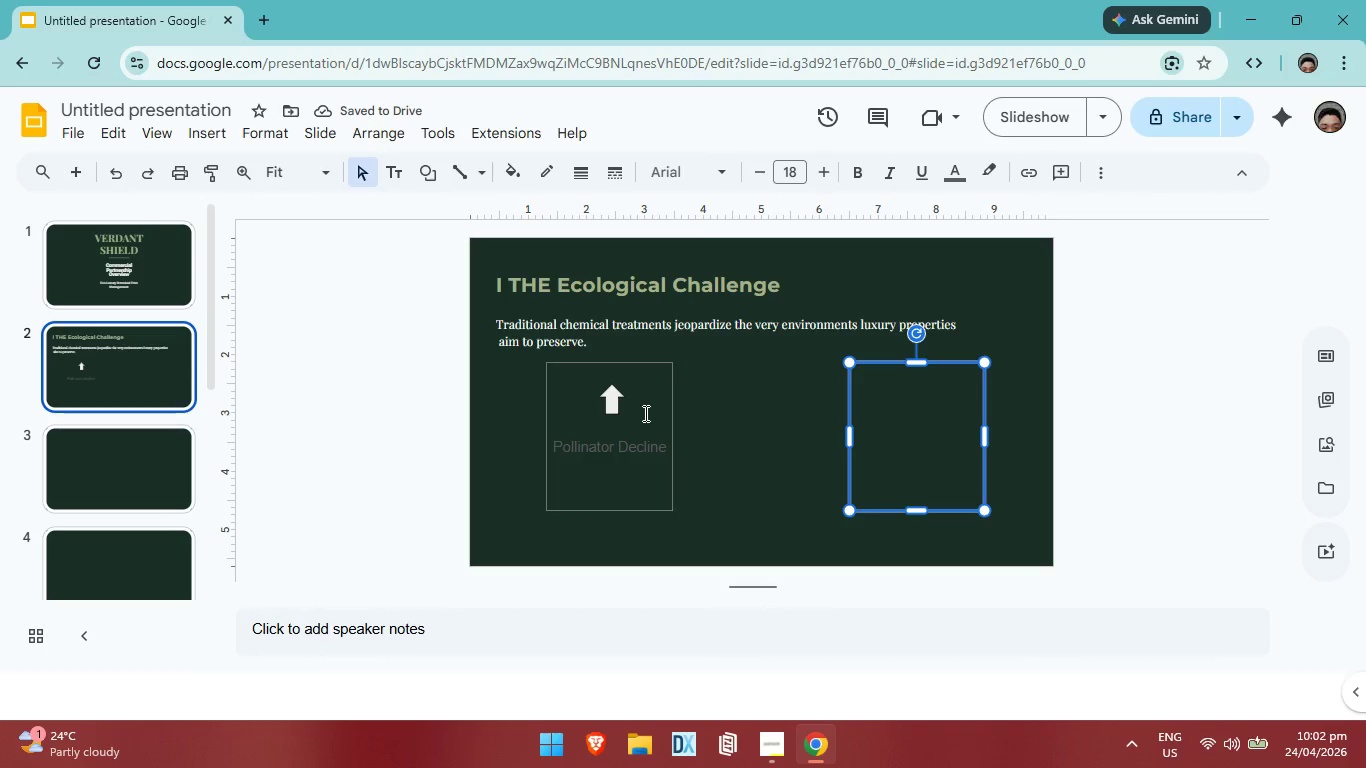 
left_click([644, 413])
 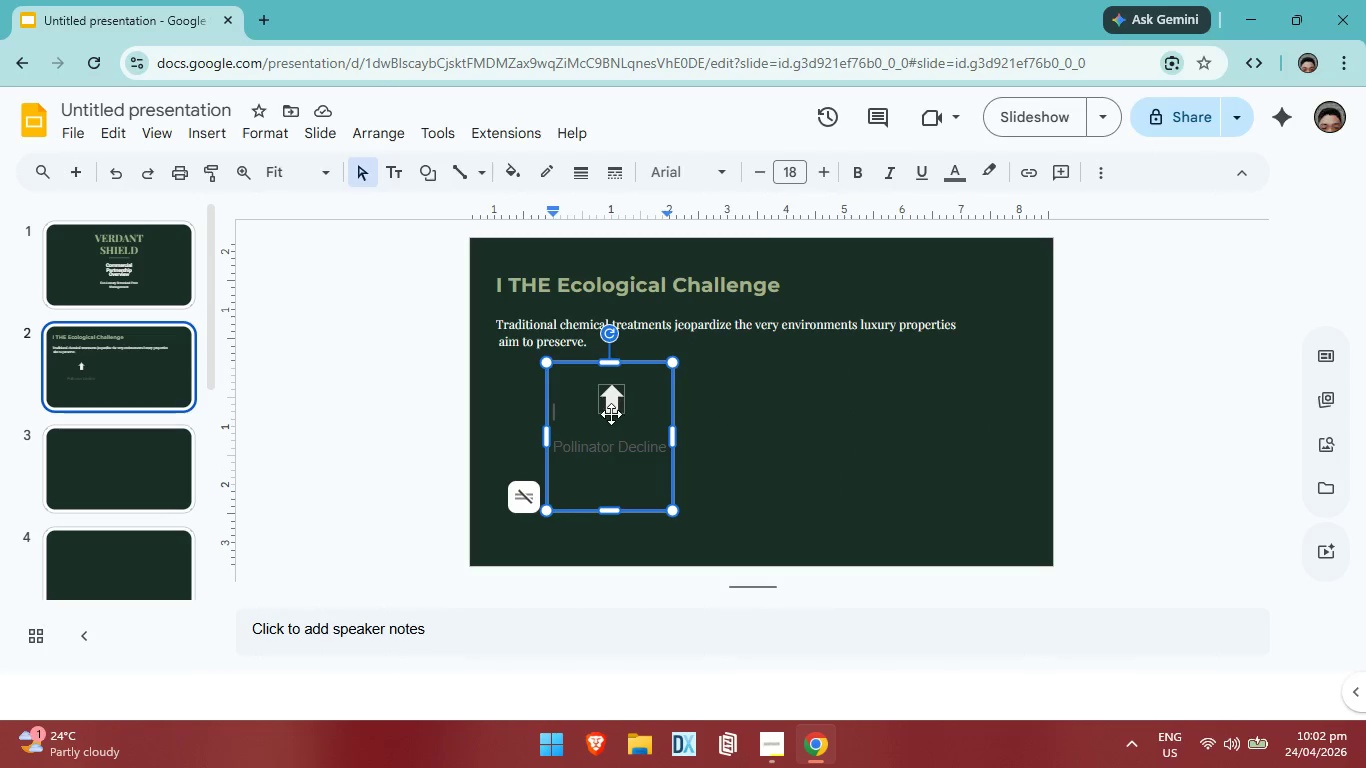 
left_click([610, 414])
 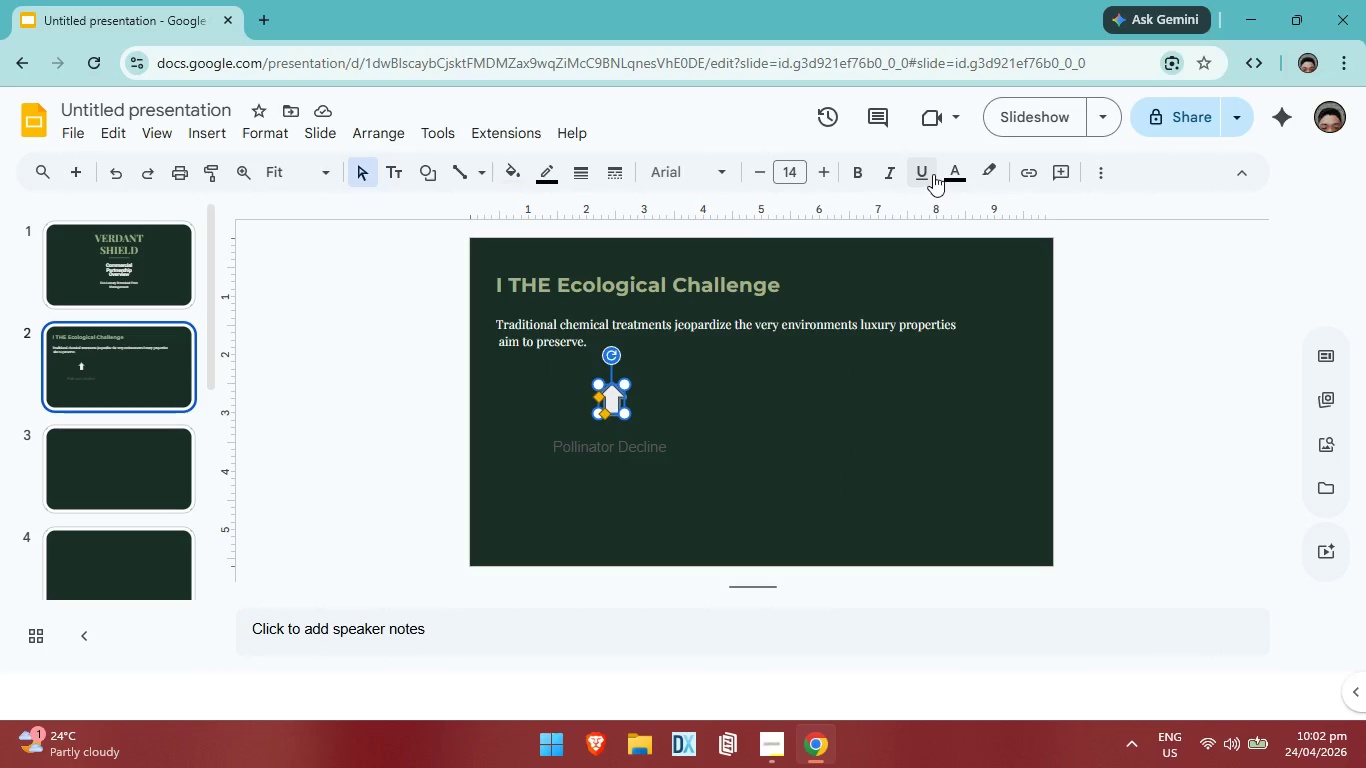 
left_click([965, 172])
 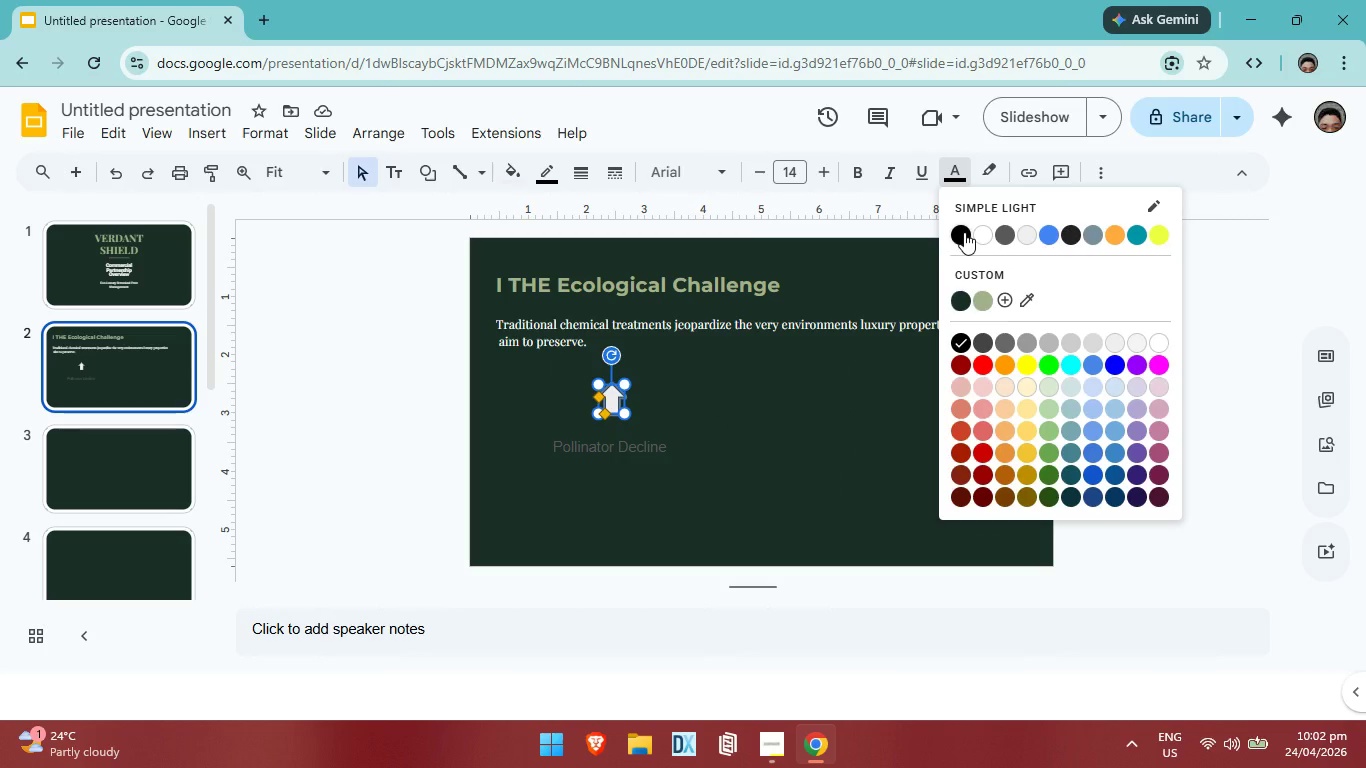 
left_click([964, 232])
 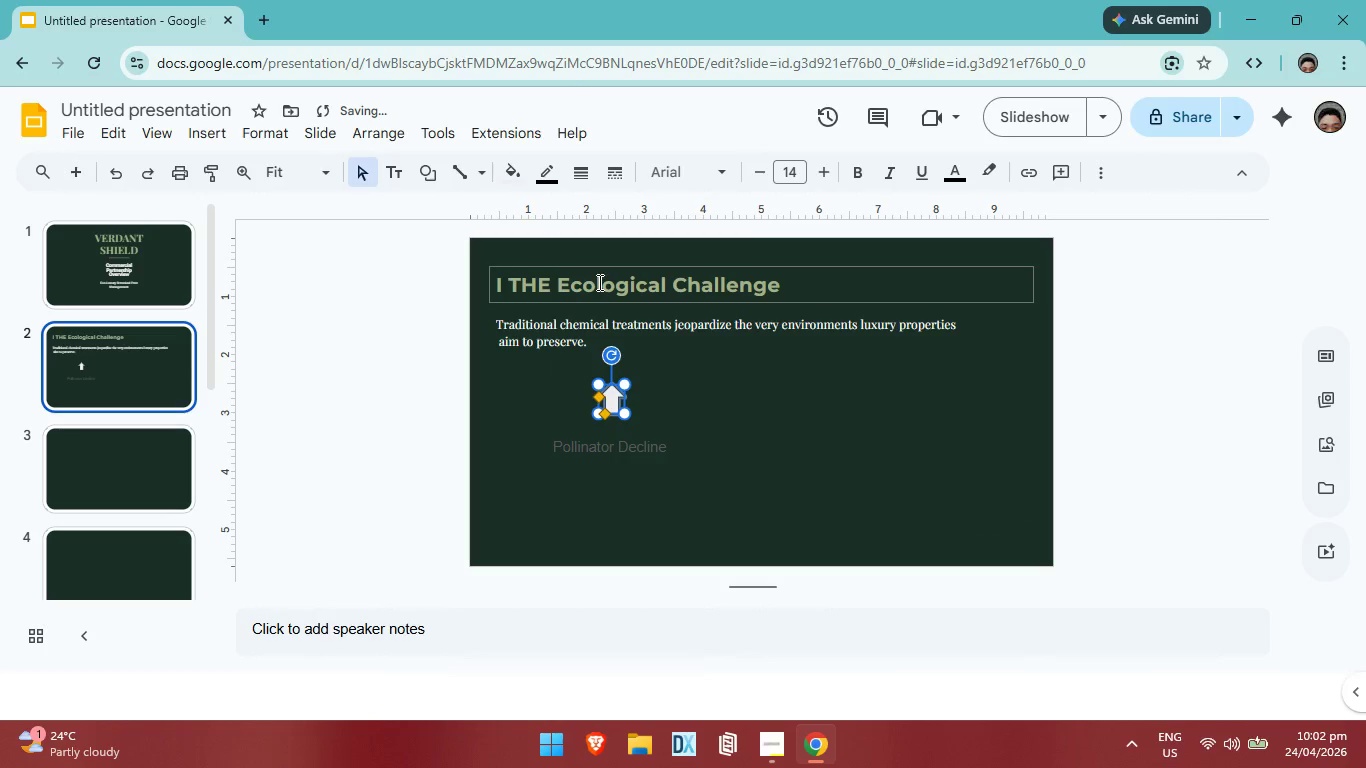 
left_click_drag(start_coordinate=[492, 181], to_coordinate=[510, 179])
 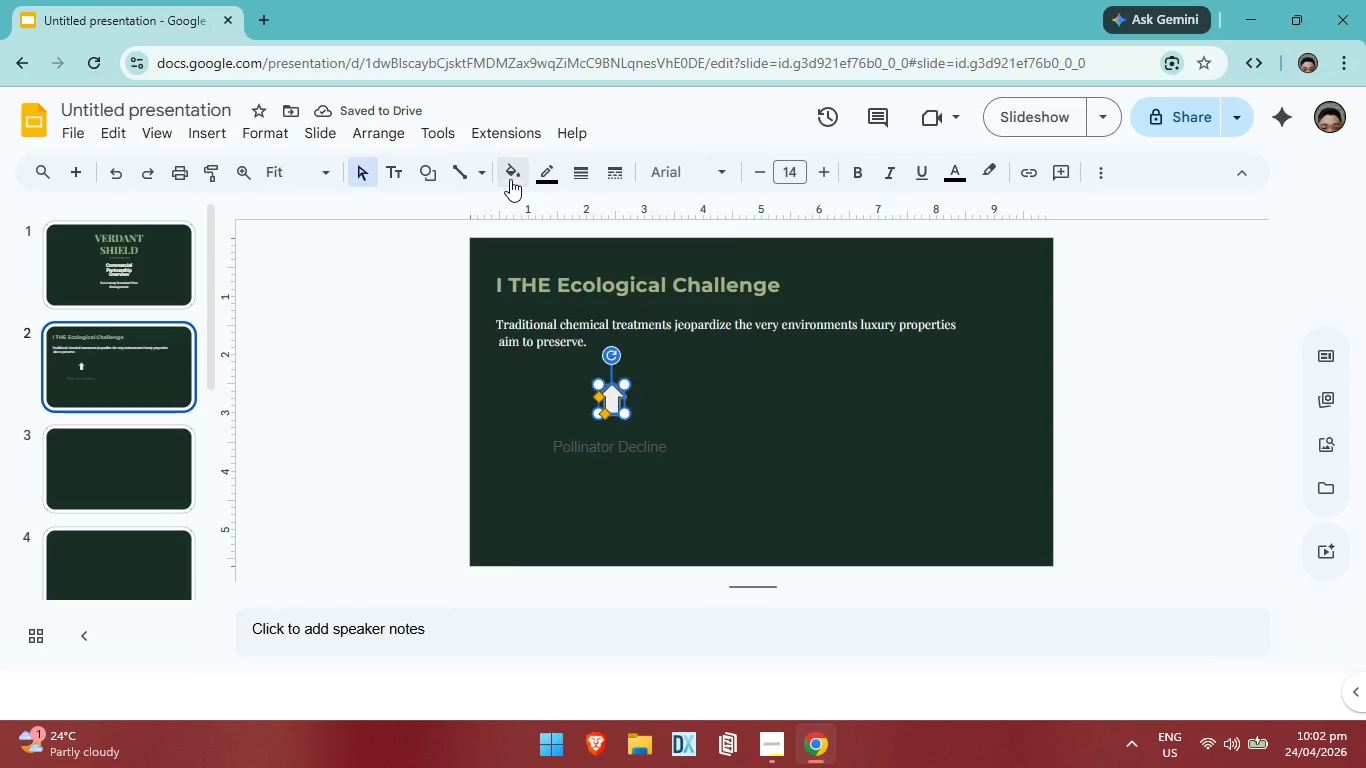 
left_click([510, 179])
 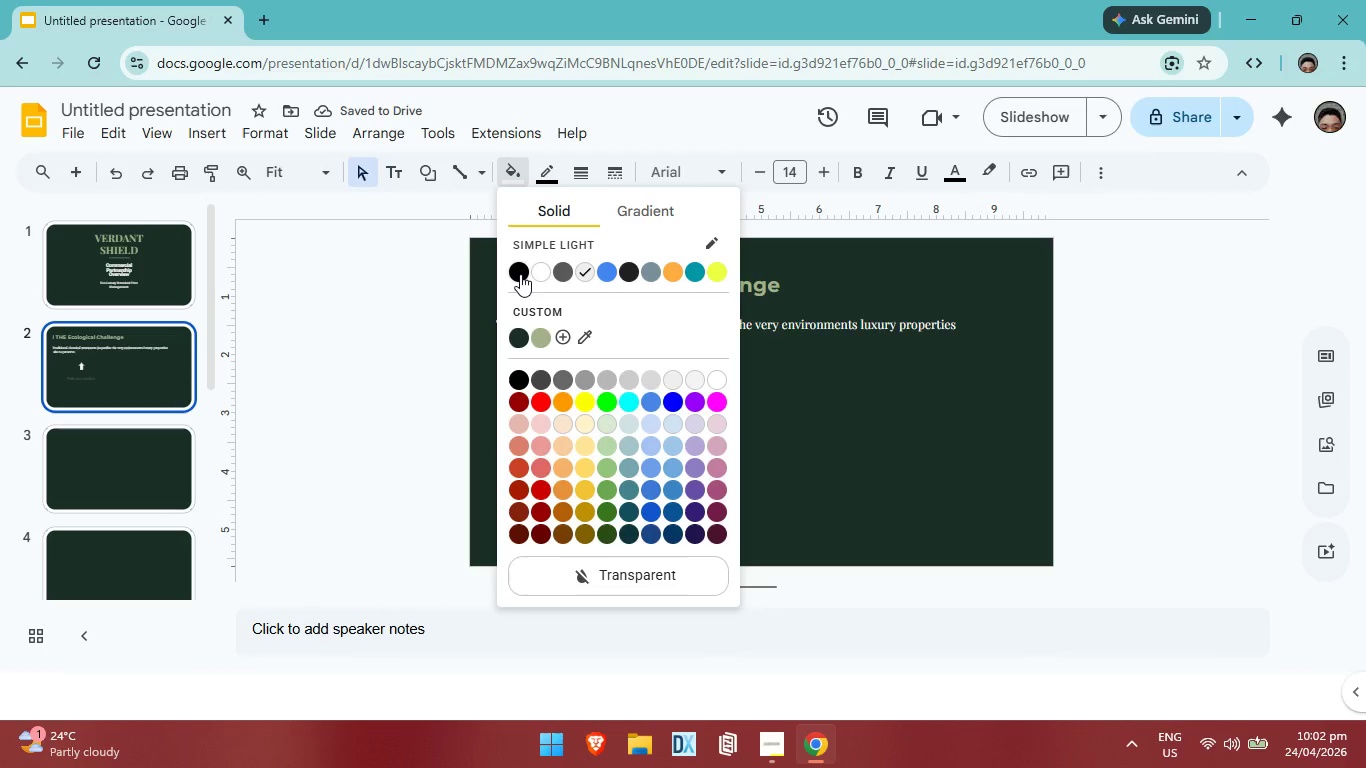 
left_click([520, 274])
 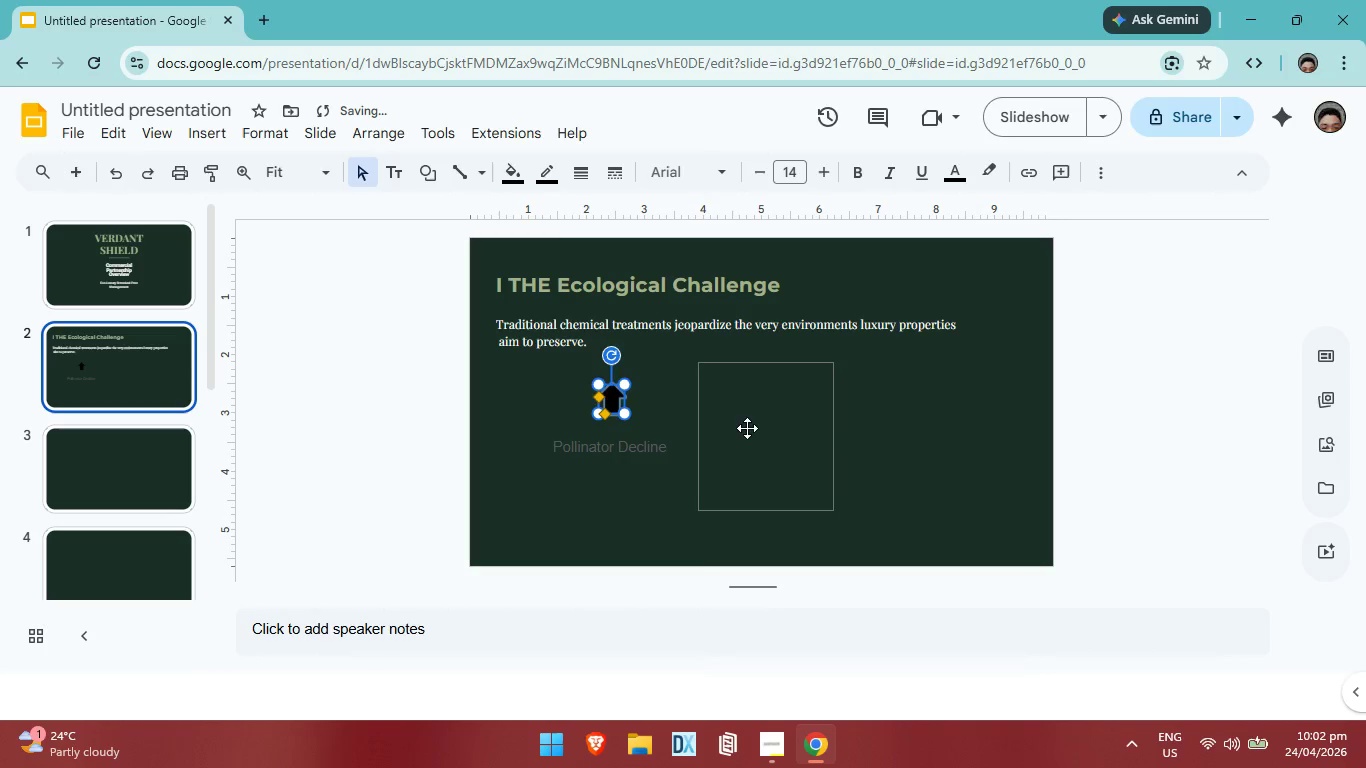 
left_click([747, 428])
 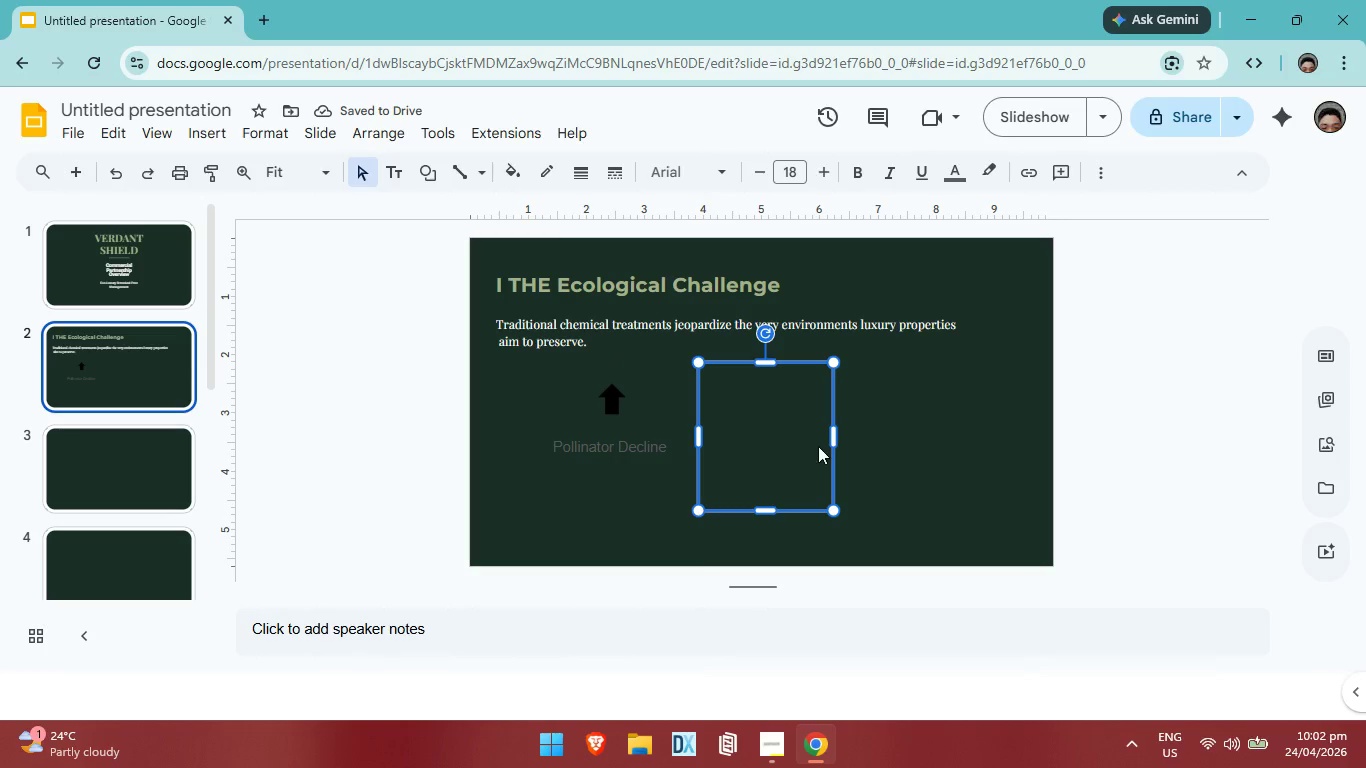 
left_click([964, 450])
 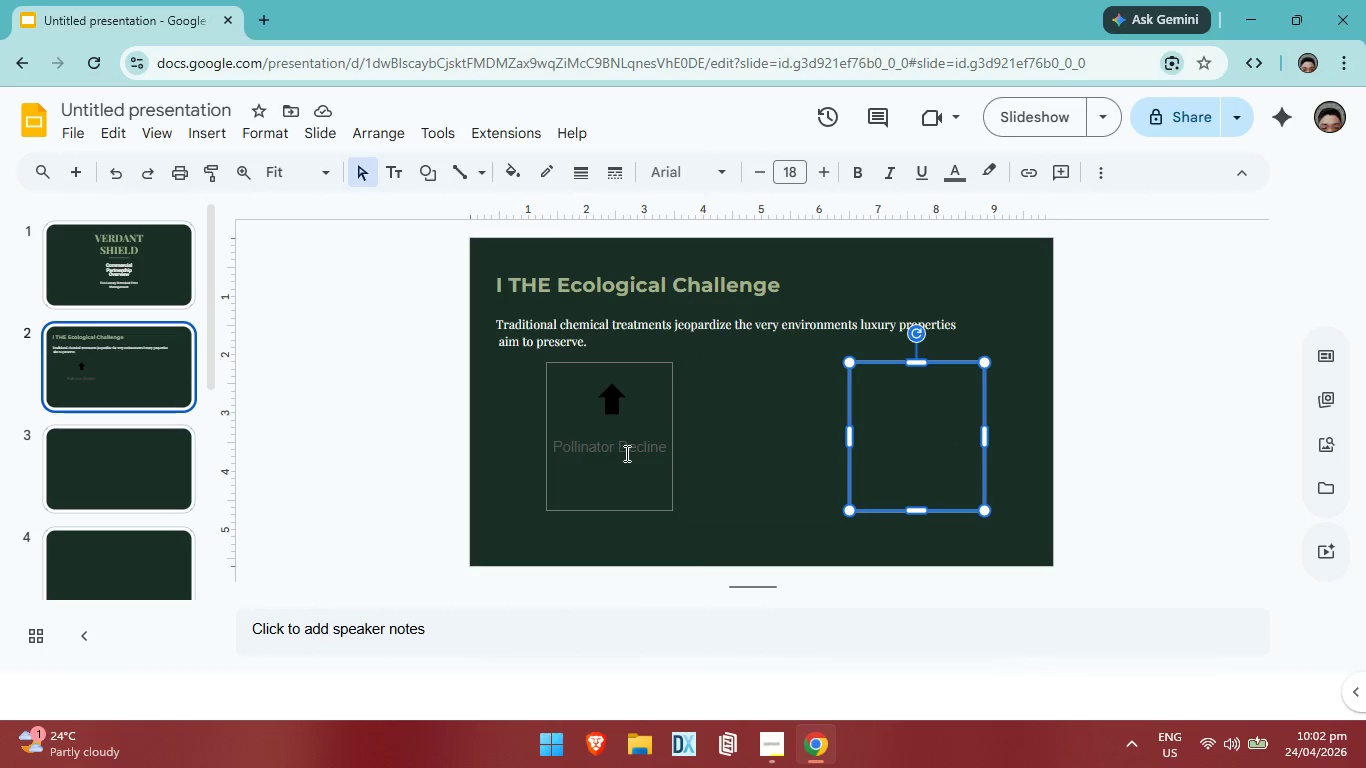 
left_click([629, 451])
 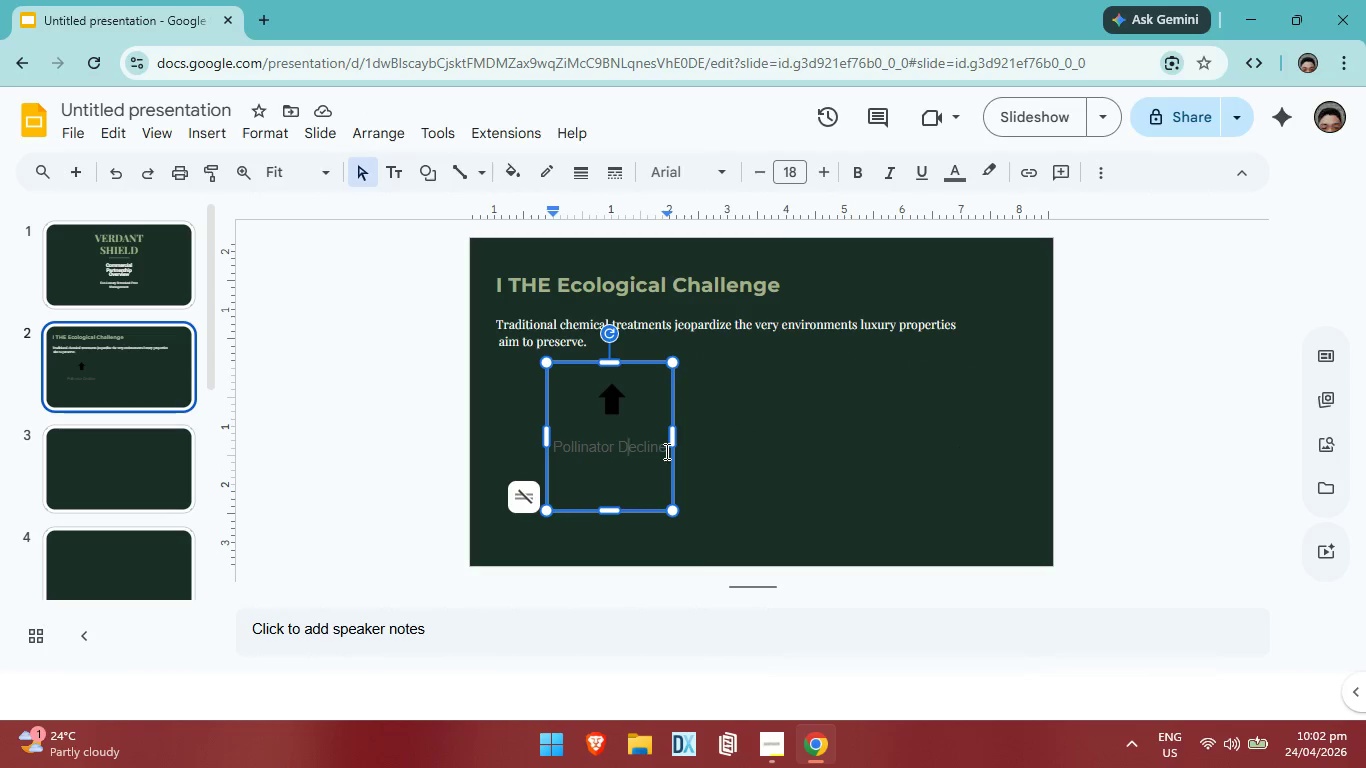 
left_click_drag(start_coordinate=[665, 451], to_coordinate=[555, 444])
 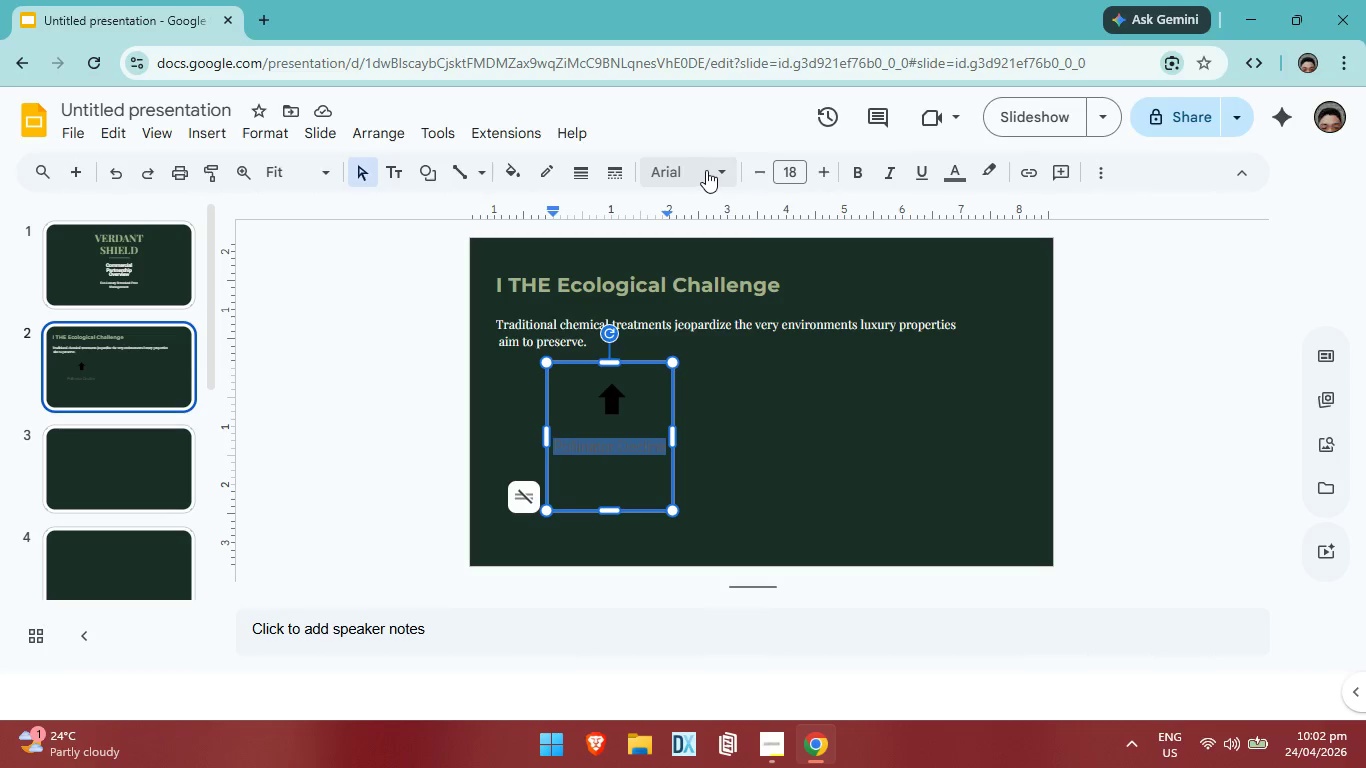 
left_click([709, 170])
 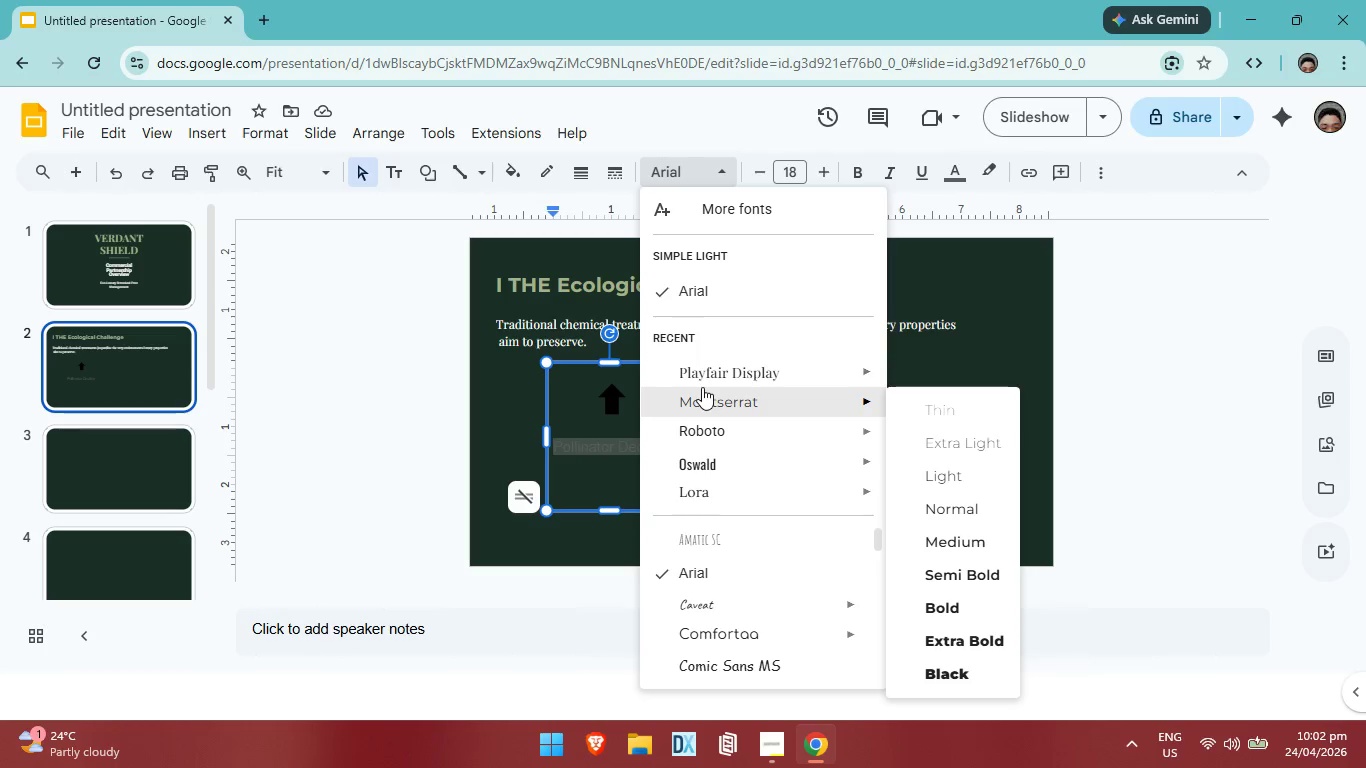 
left_click([702, 389])
 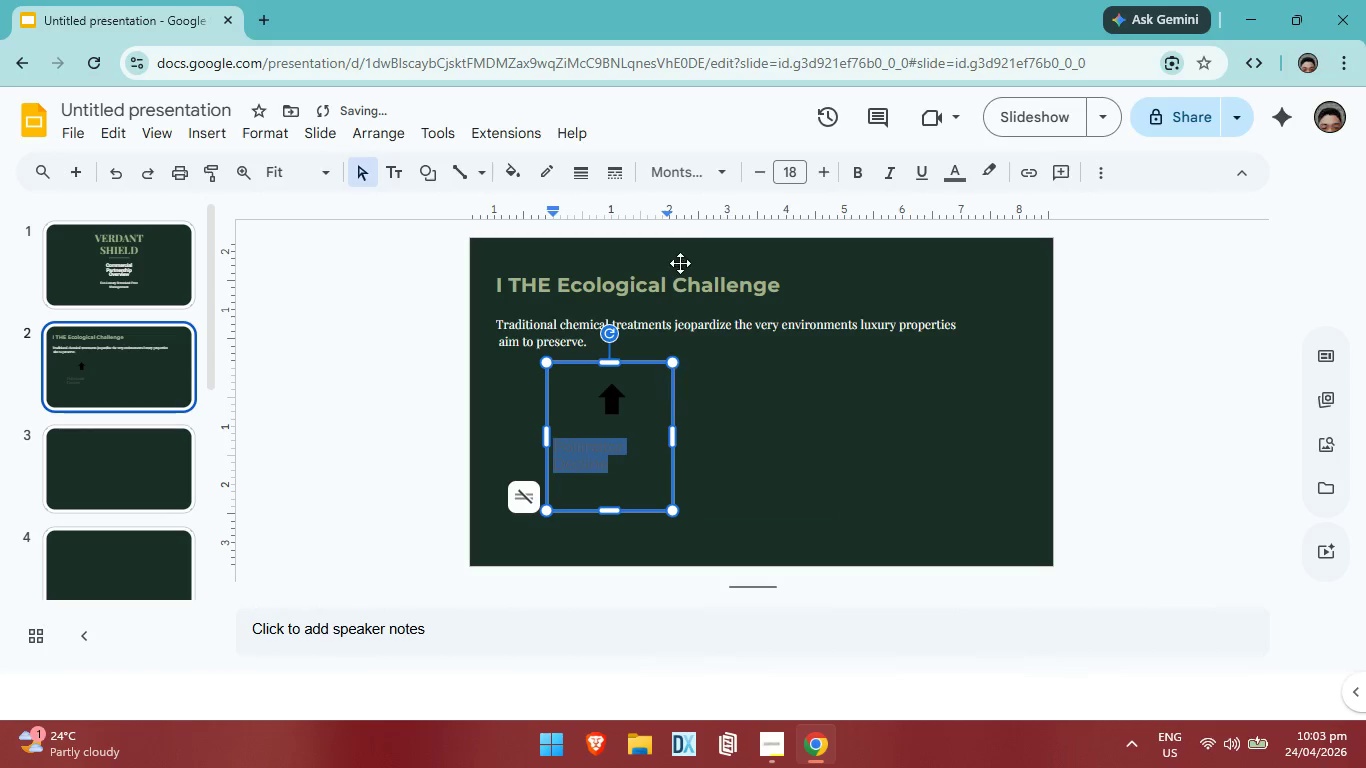 
left_click([704, 169])
 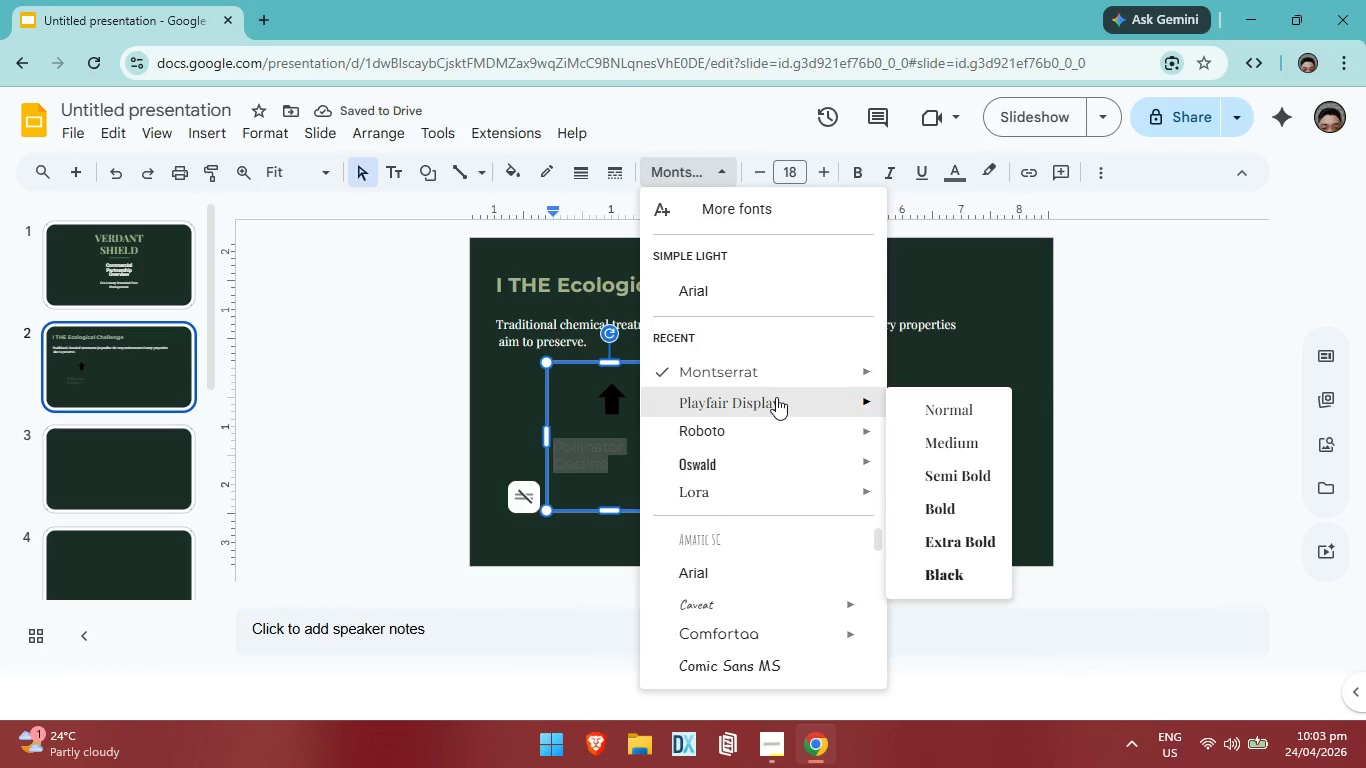 
left_click([776, 397])
 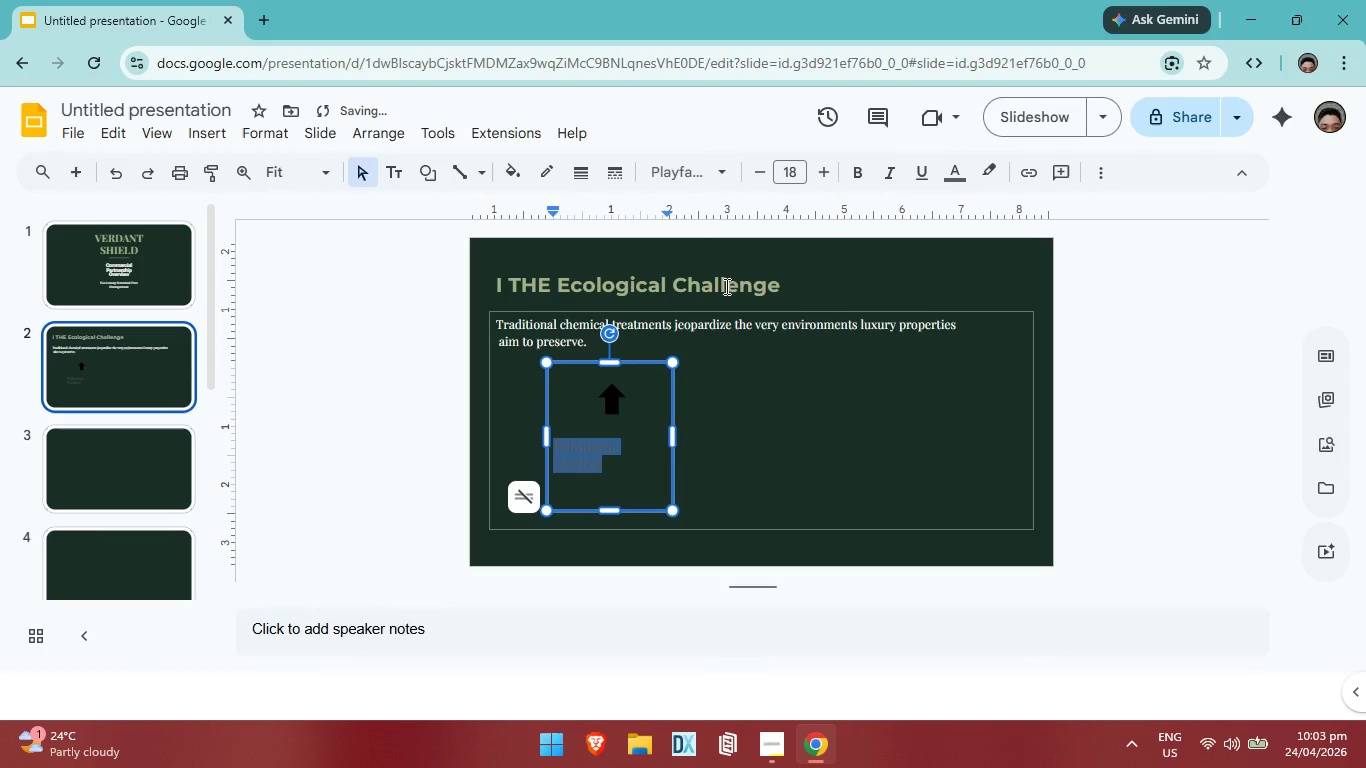 
left_click([718, 159])
 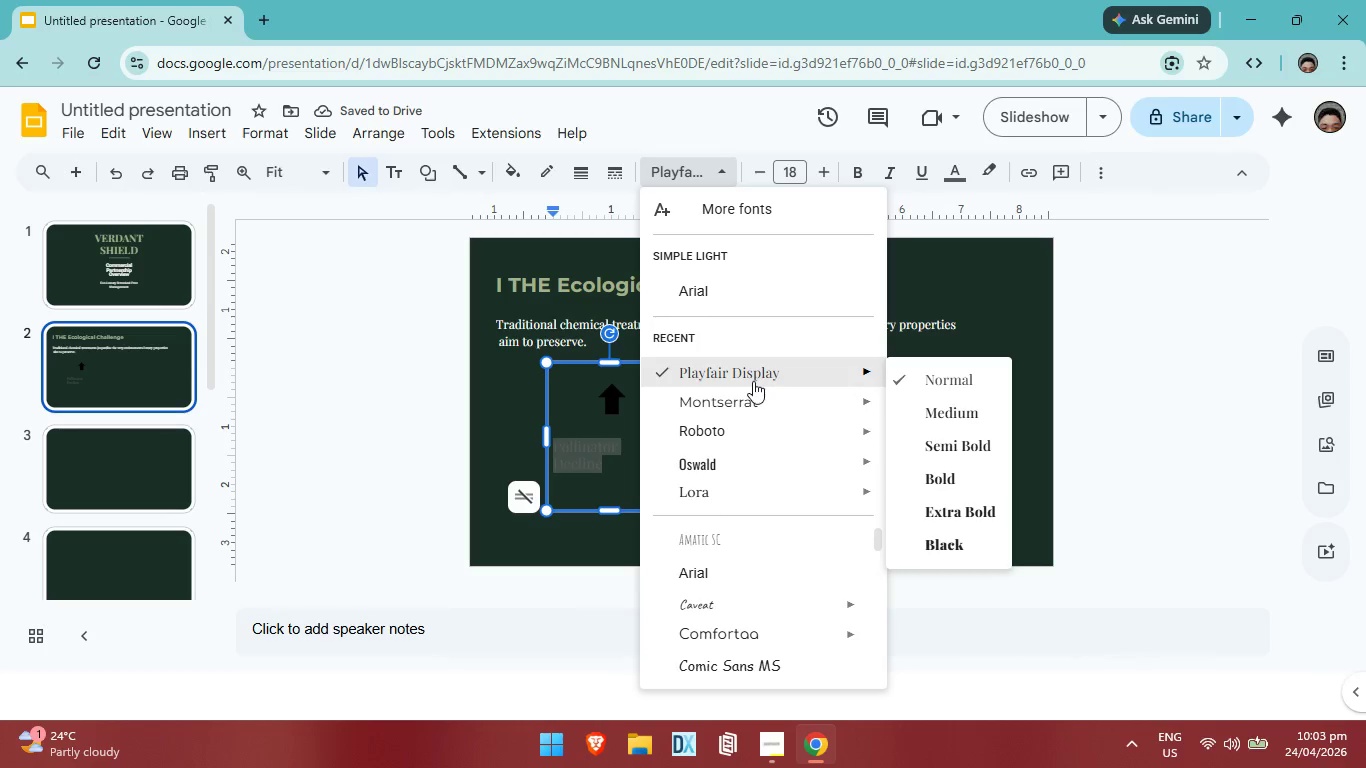 
left_click([753, 381])
 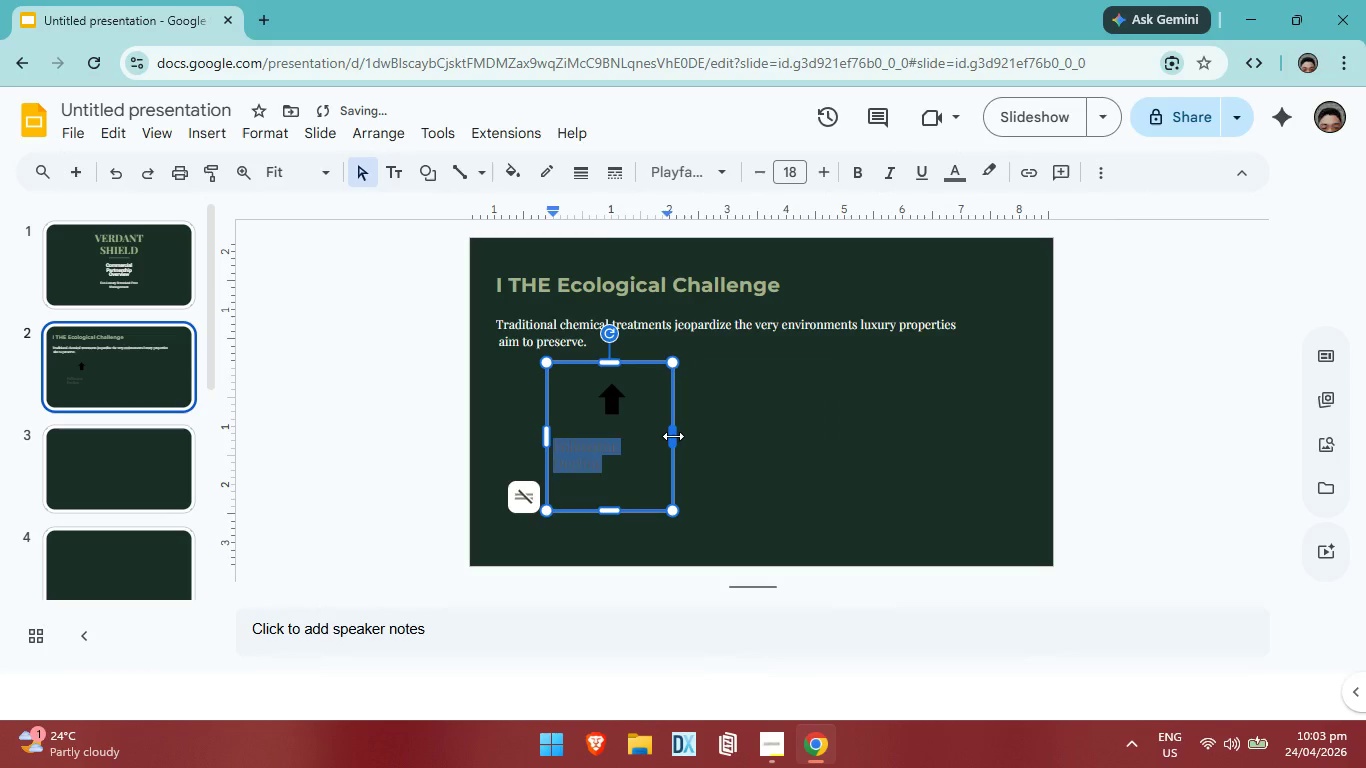 
left_click_drag(start_coordinate=[673, 436], to_coordinate=[689, 433])
 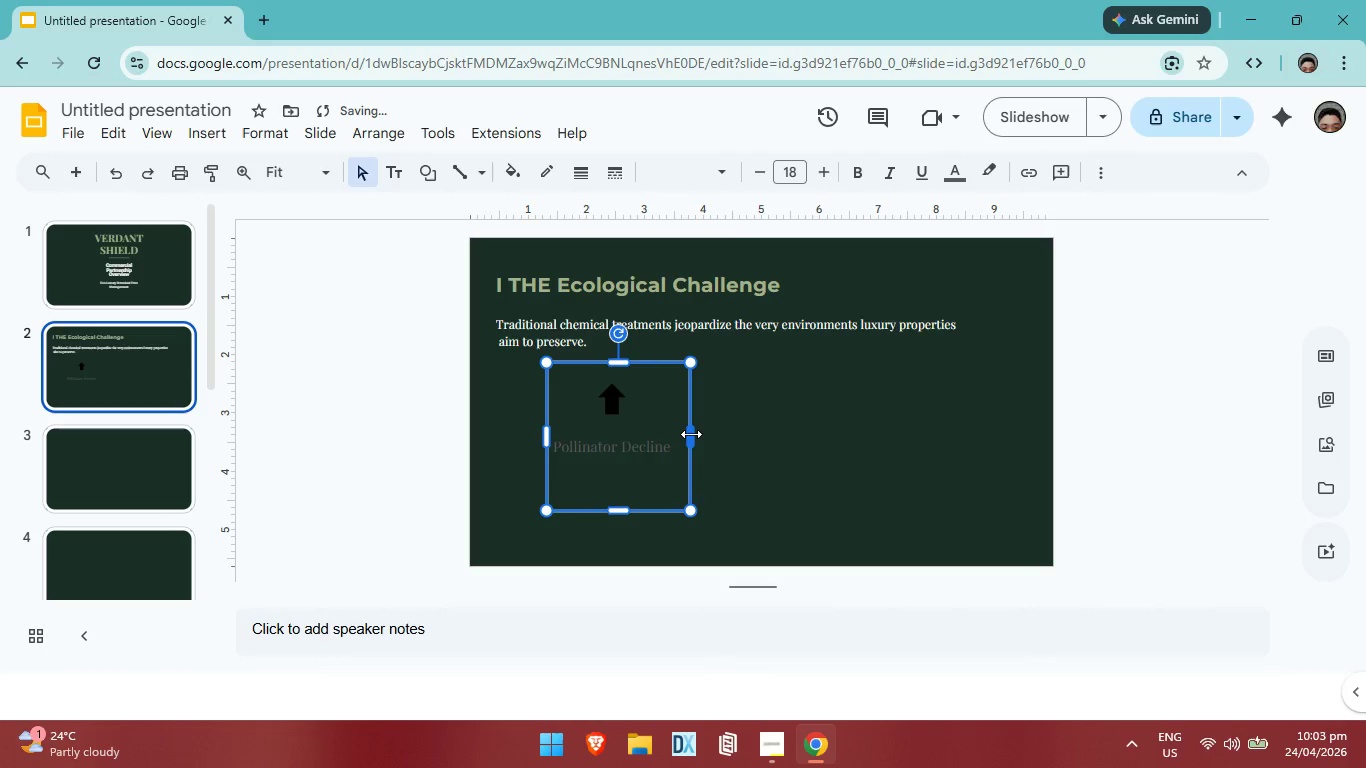 
left_click_drag(start_coordinate=[691, 434], to_coordinate=[678, 432])
 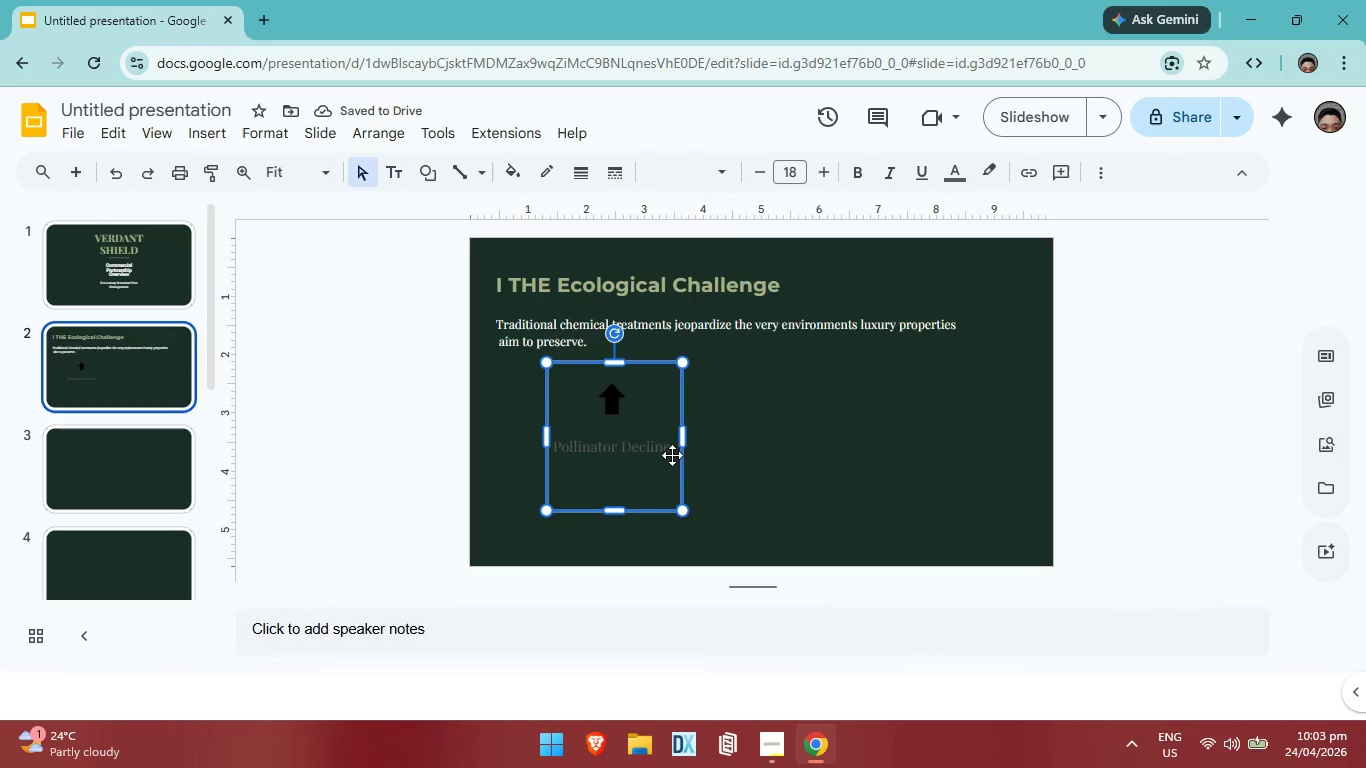 
left_click([670, 446])
 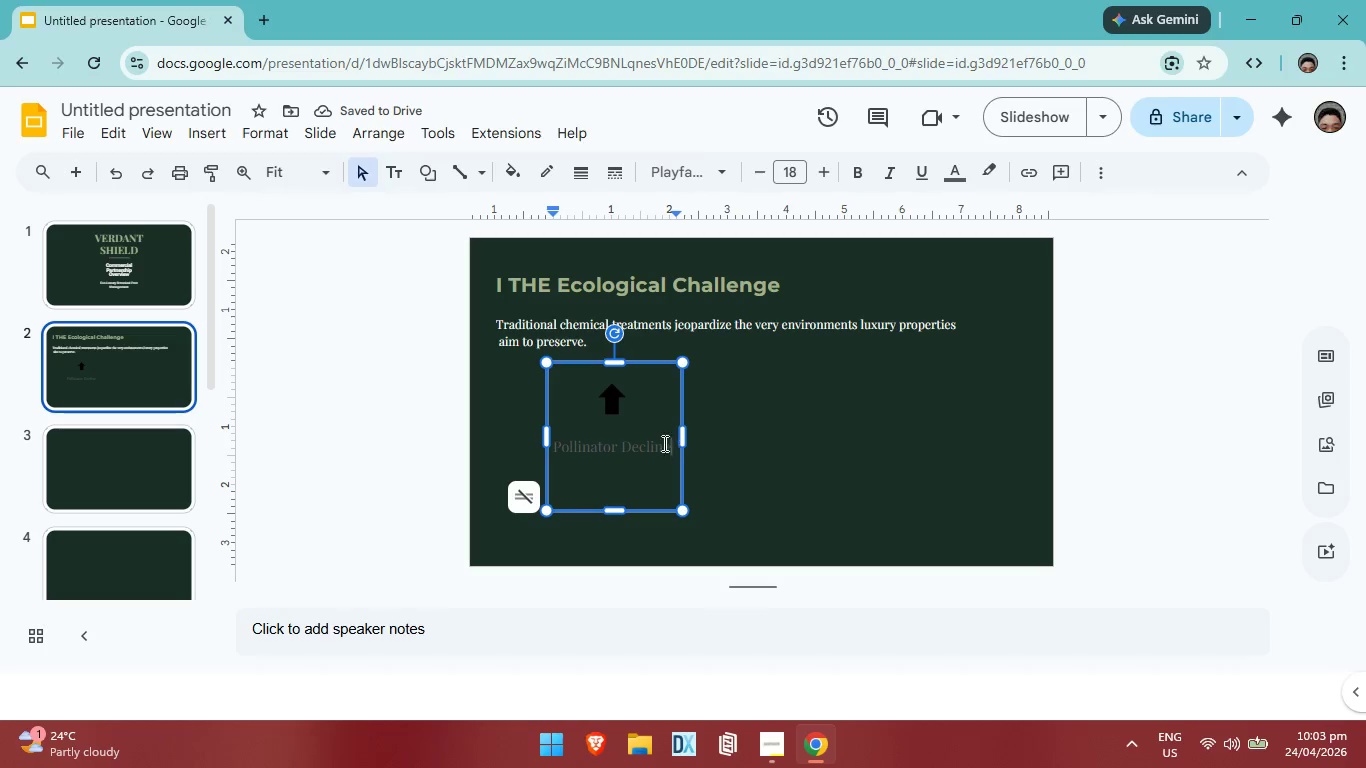 
left_click_drag(start_coordinate=[670, 445], to_coordinate=[560, 433])
 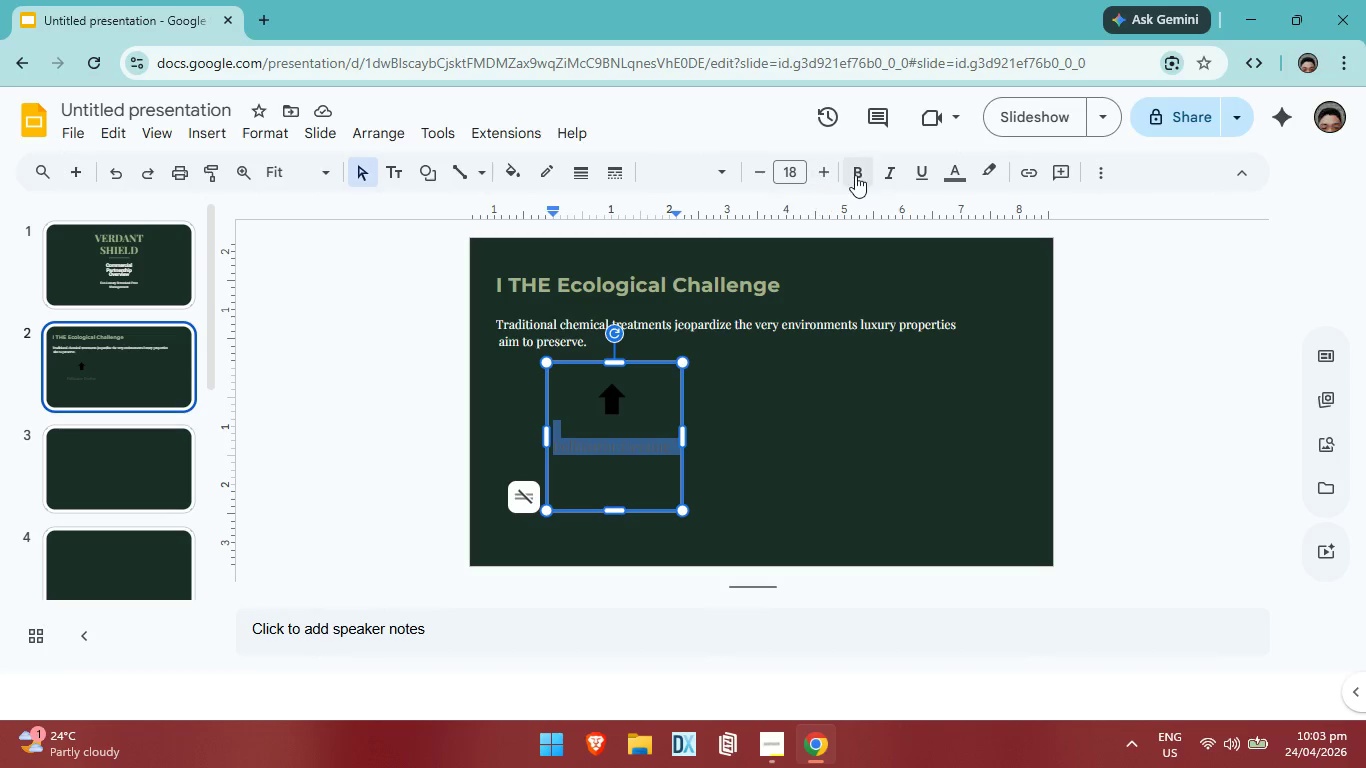 
left_click([856, 174])
 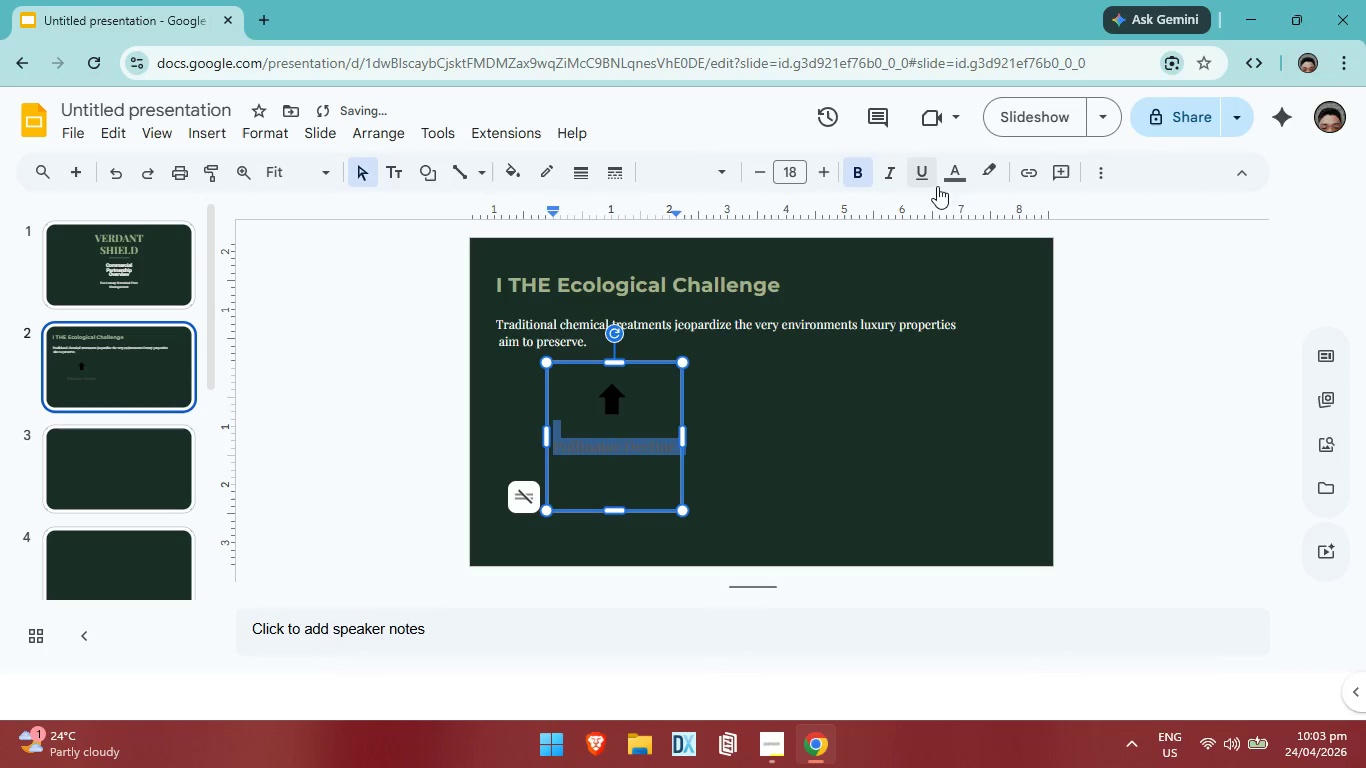 
left_click([966, 177])
 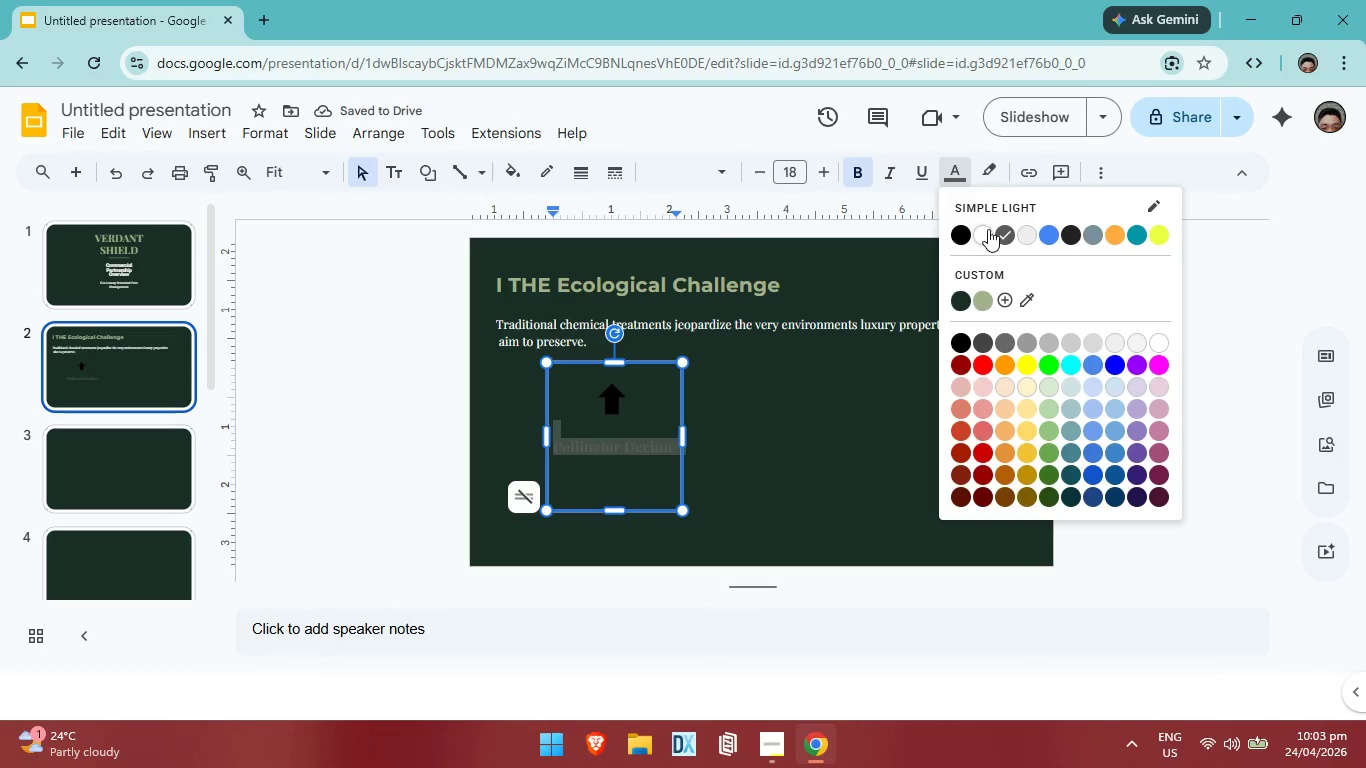 
left_click([988, 229])
 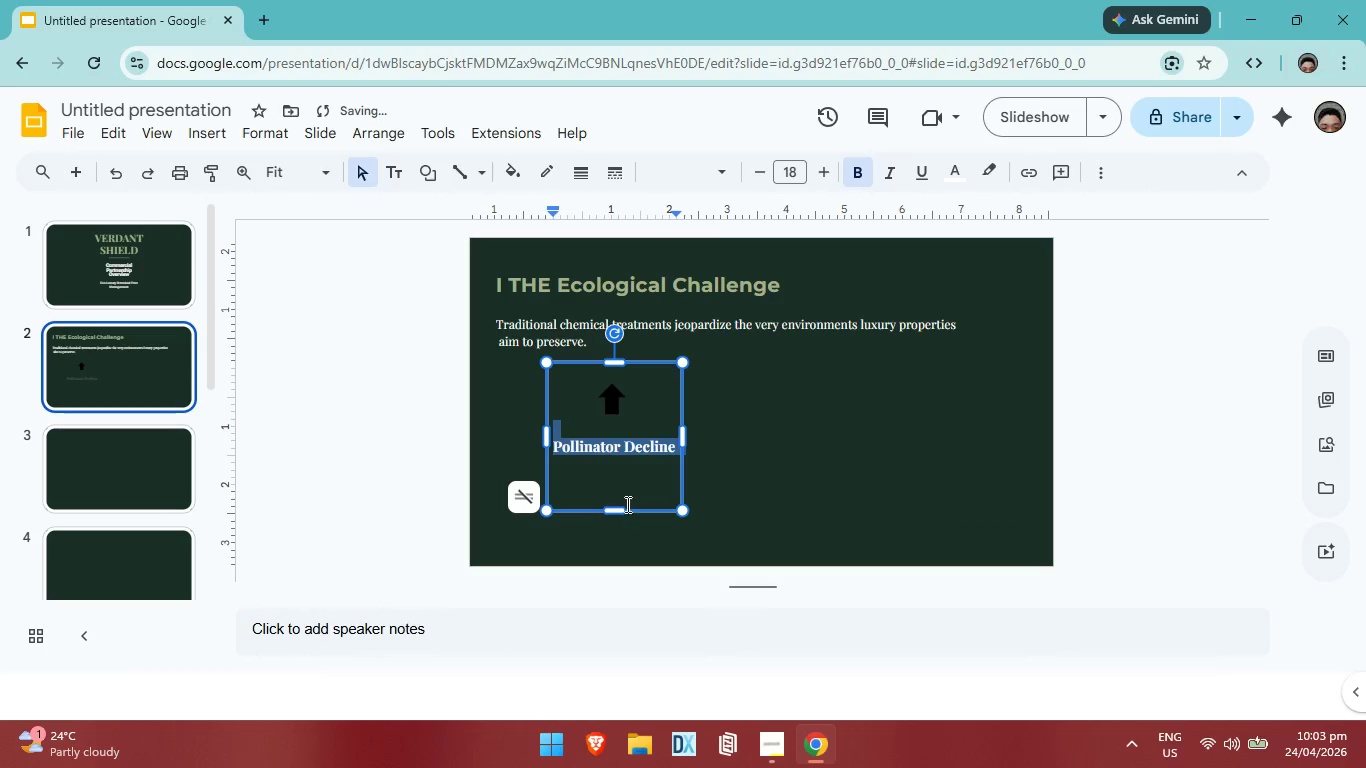 
left_click([617, 483])
 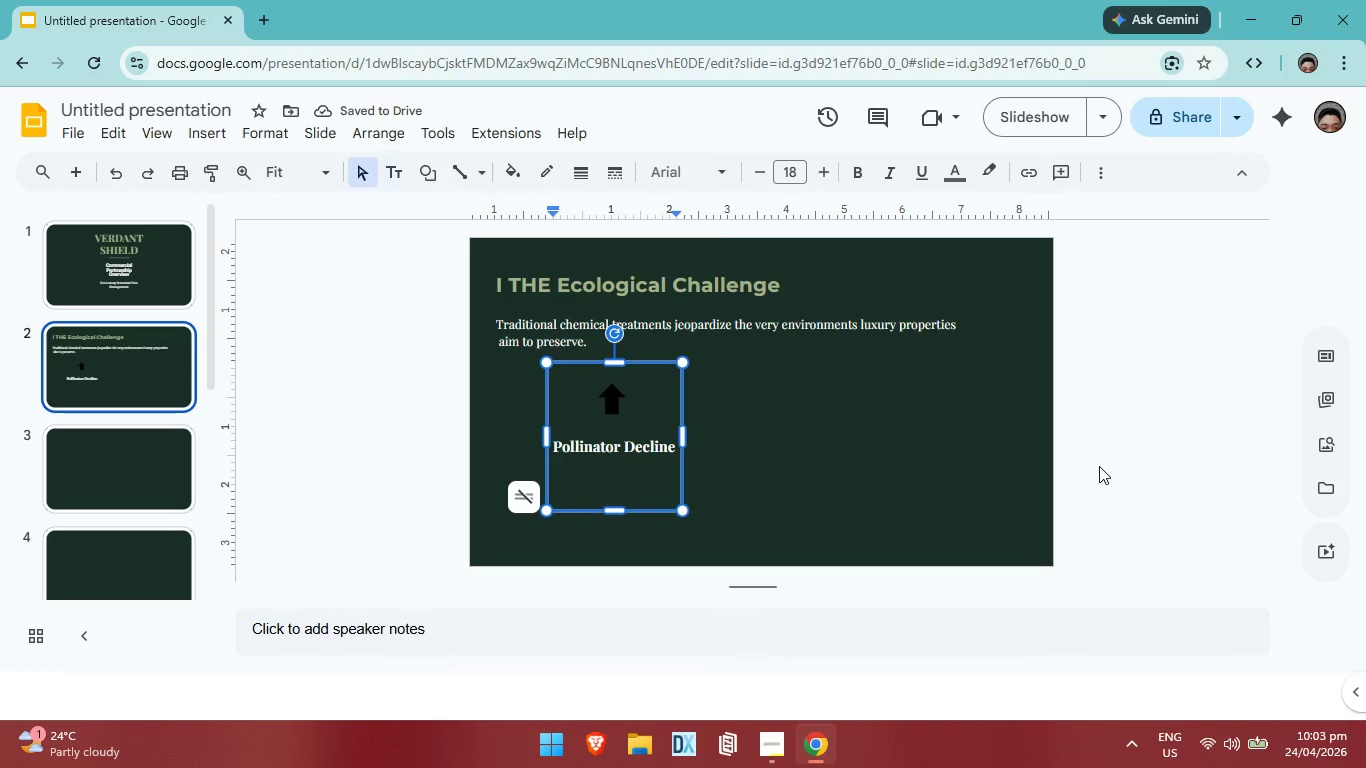 
left_click([775, 439])
 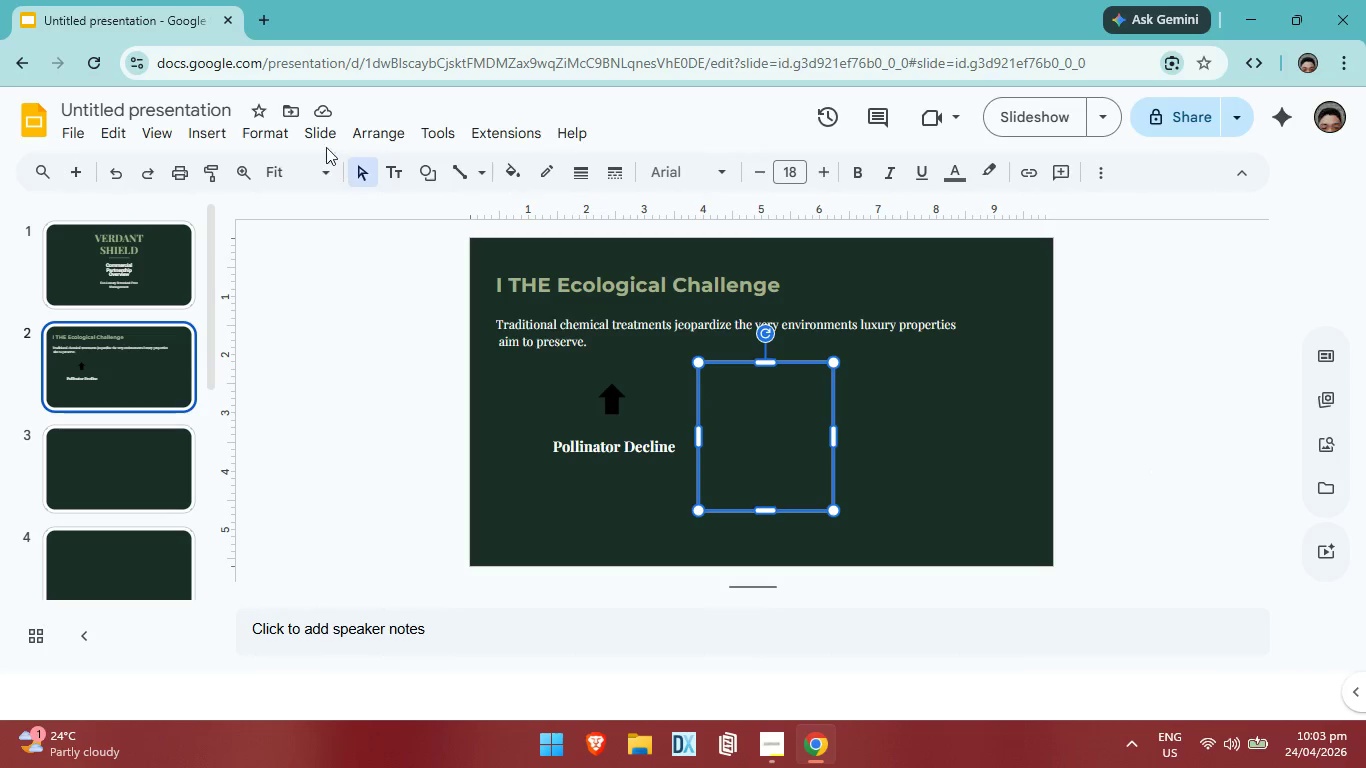 
left_click([213, 135])
 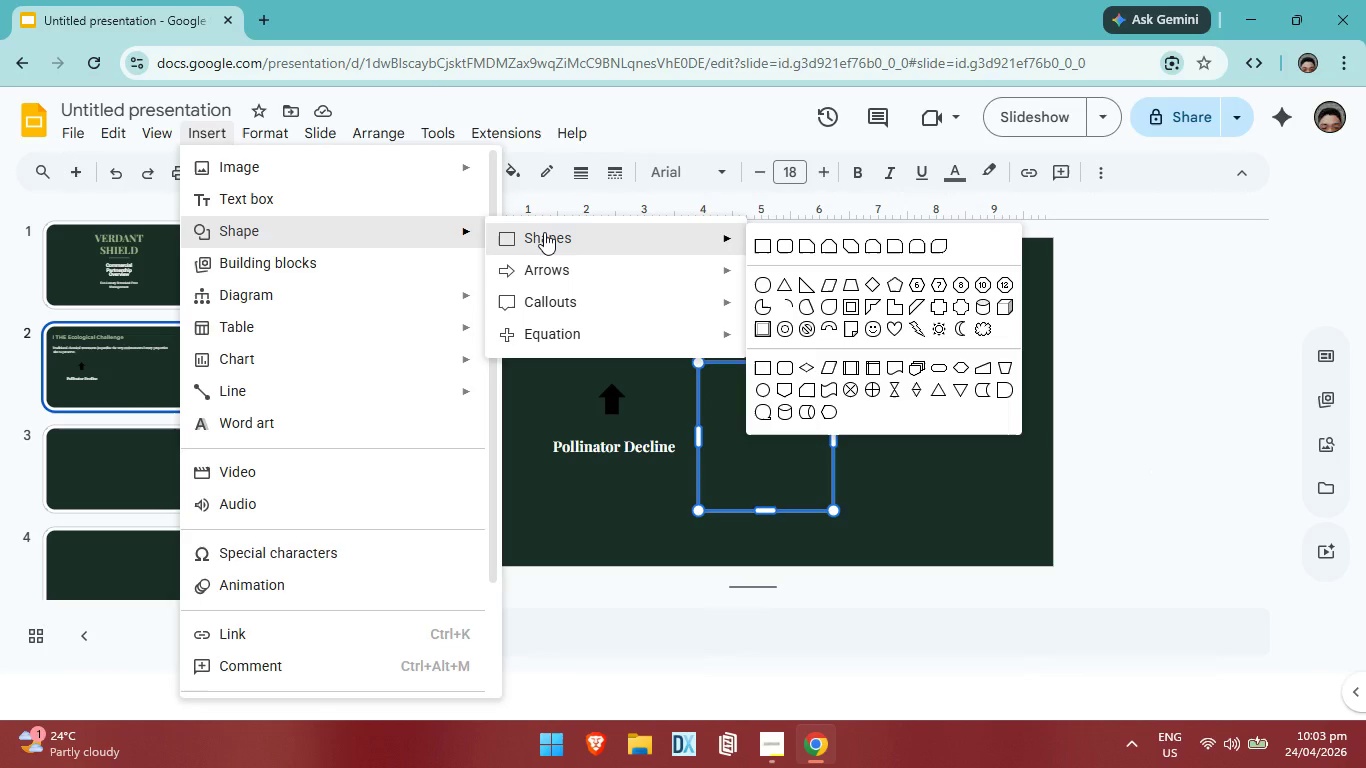 
wait(5.29)
 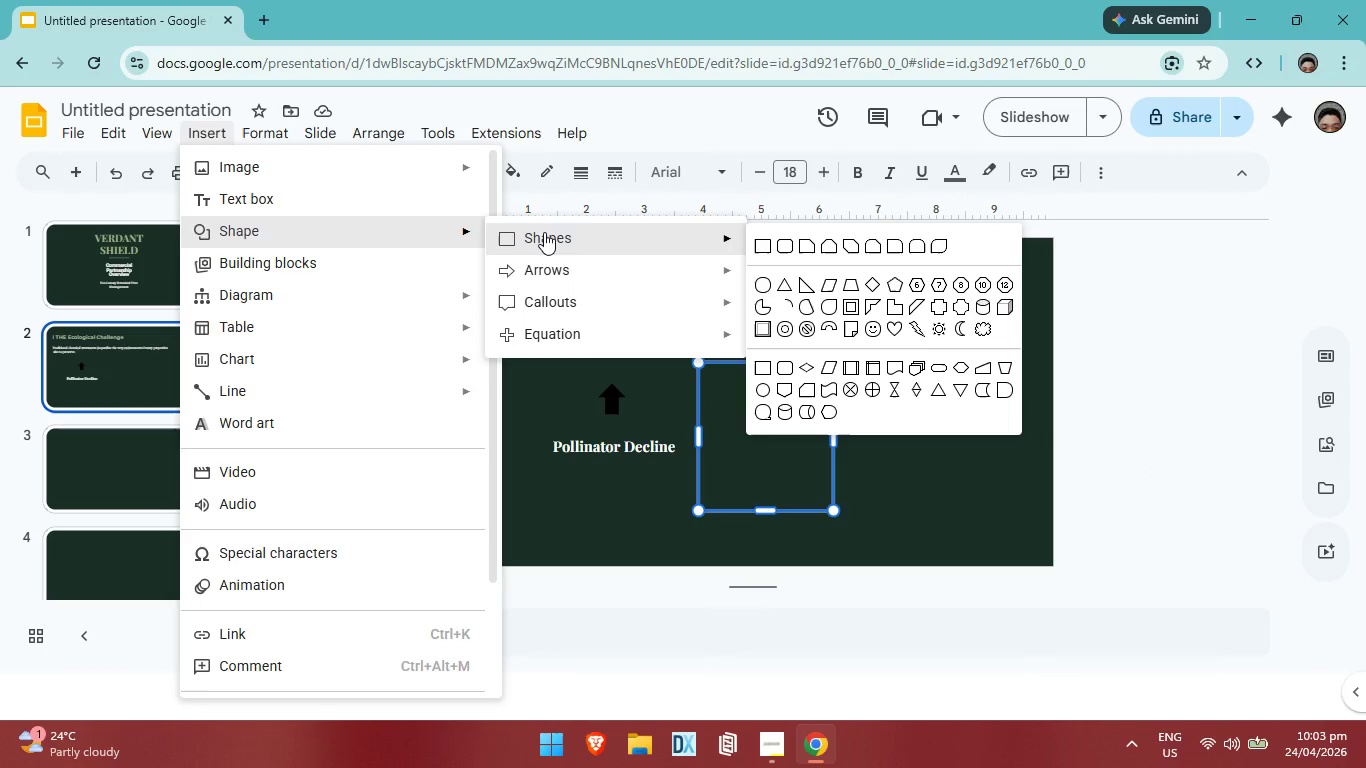 
mouse_move([616, 280])
 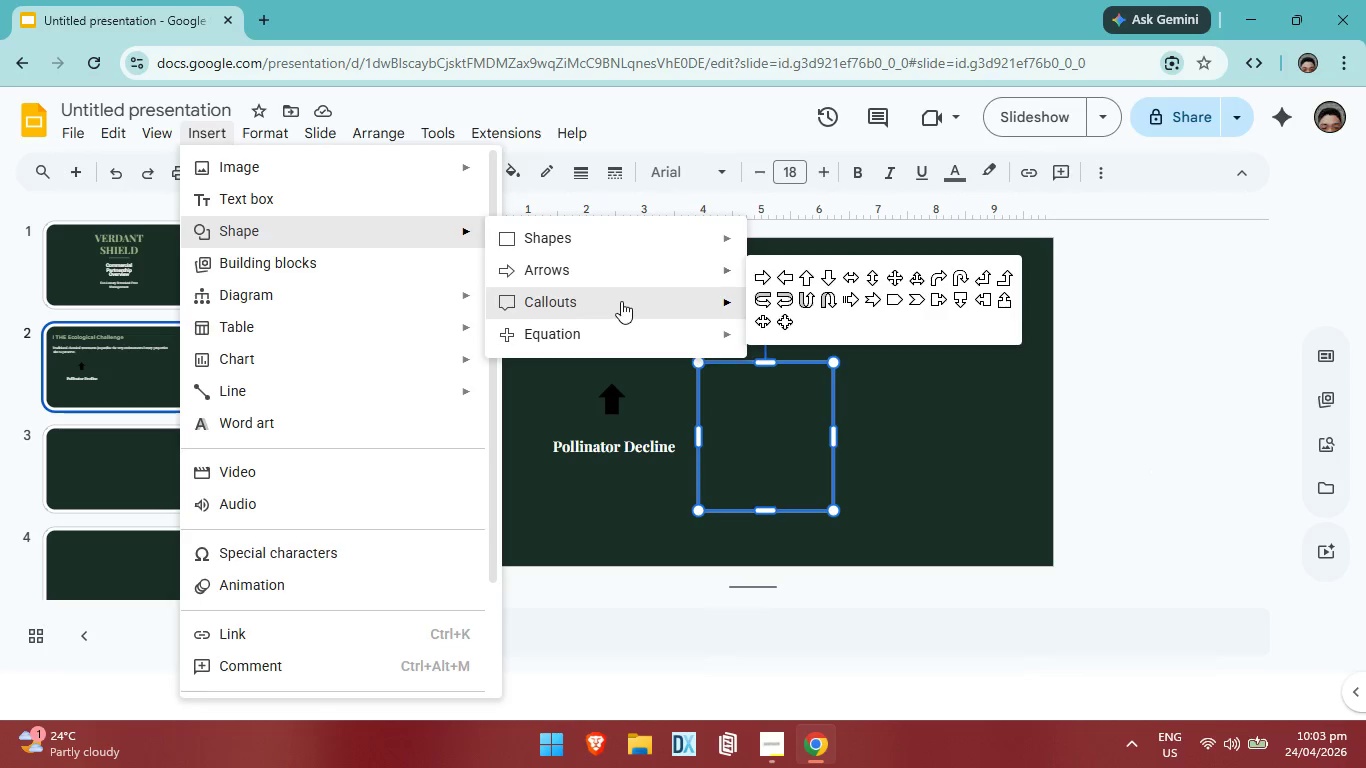 
mouse_move([628, 277])
 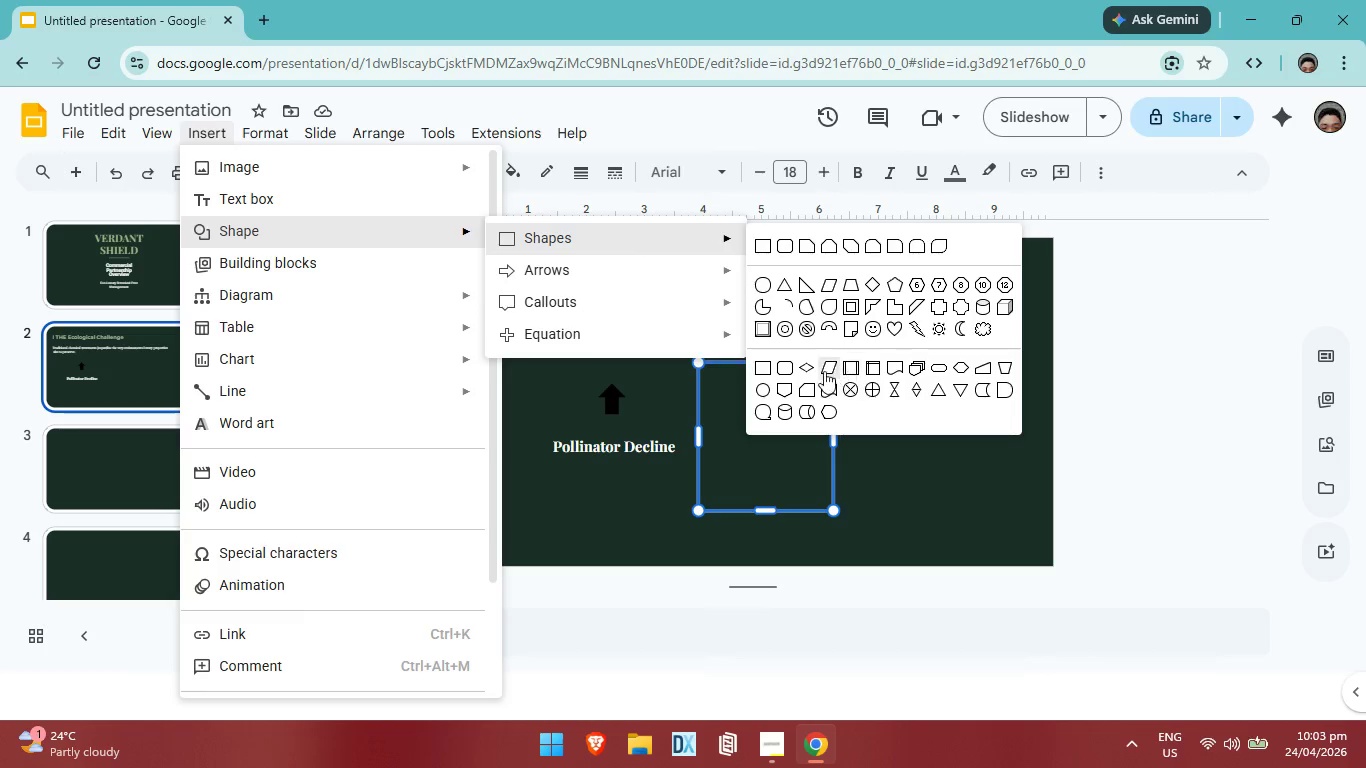 
left_click([811, 371])
 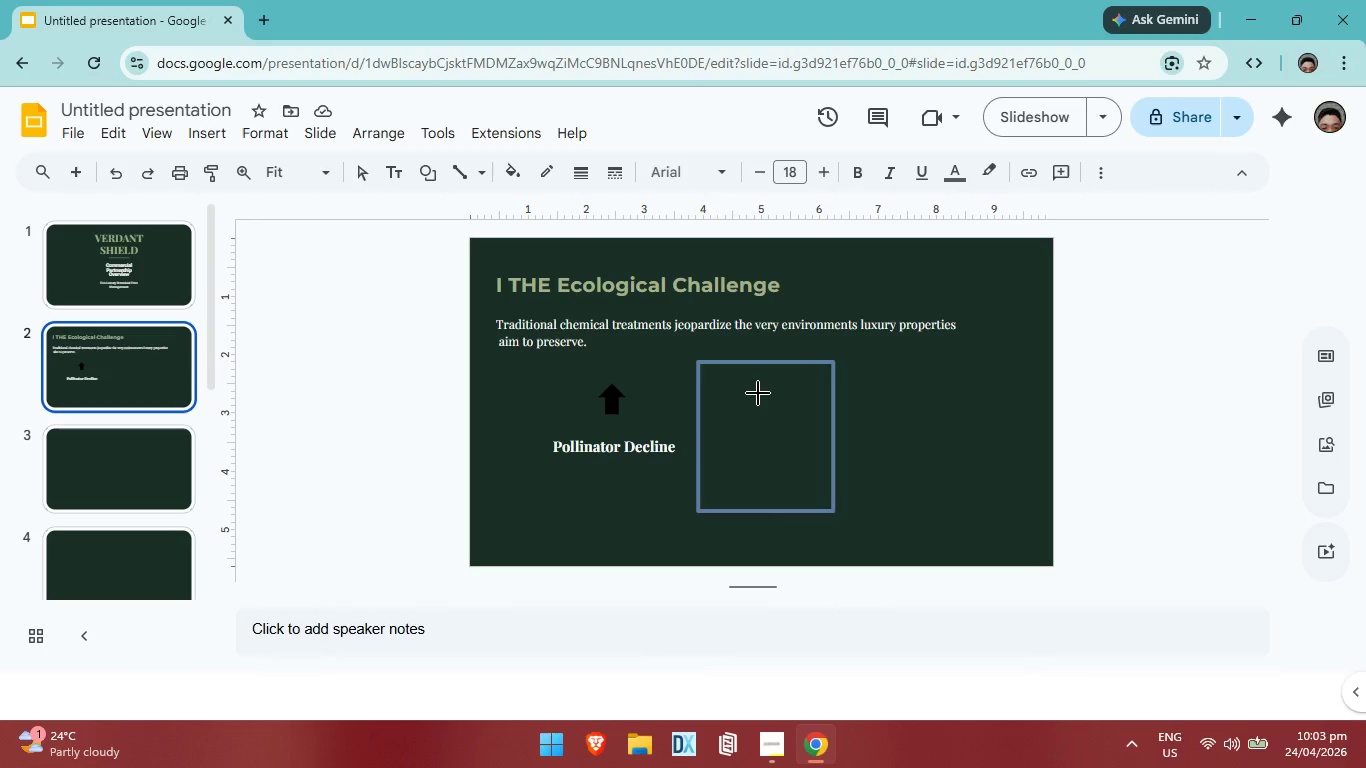 
left_click_drag(start_coordinate=[758, 393], to_coordinate=[781, 417])
 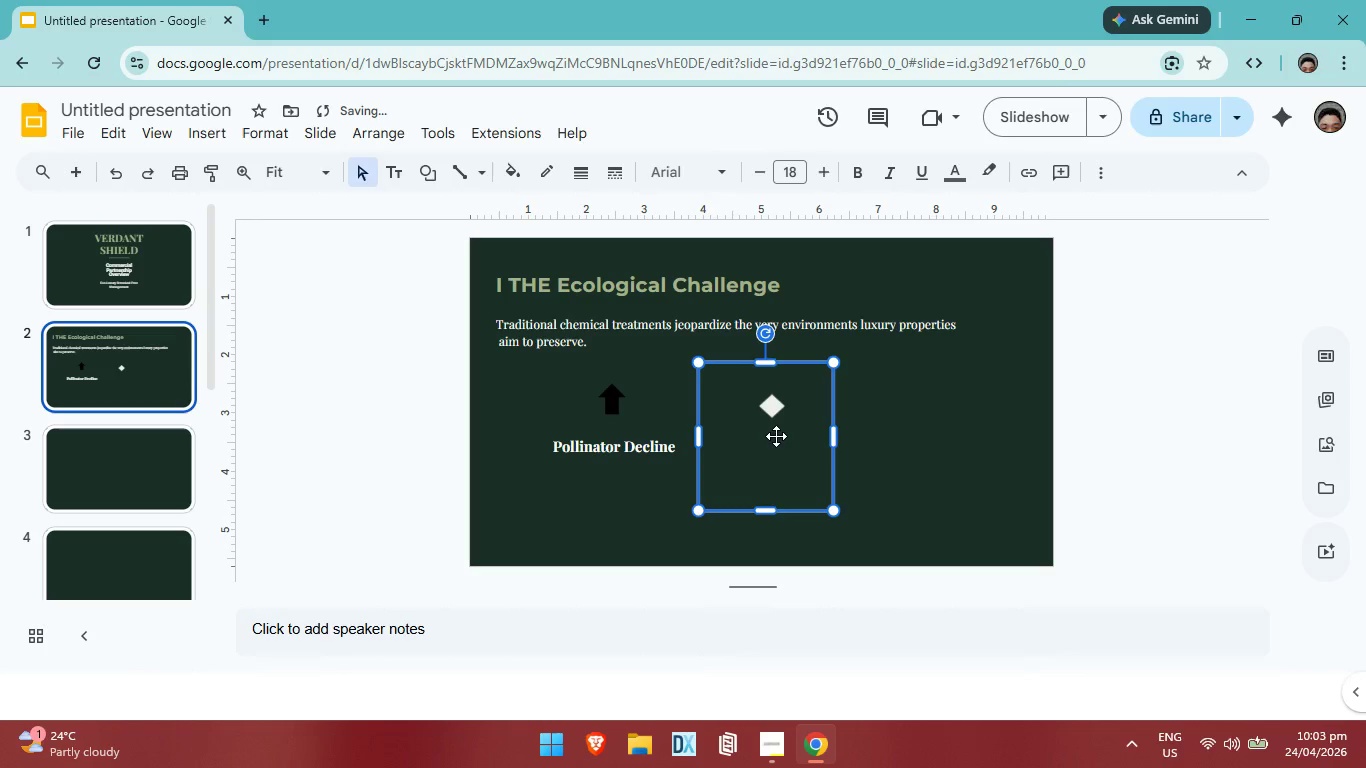 
left_click([776, 436])
 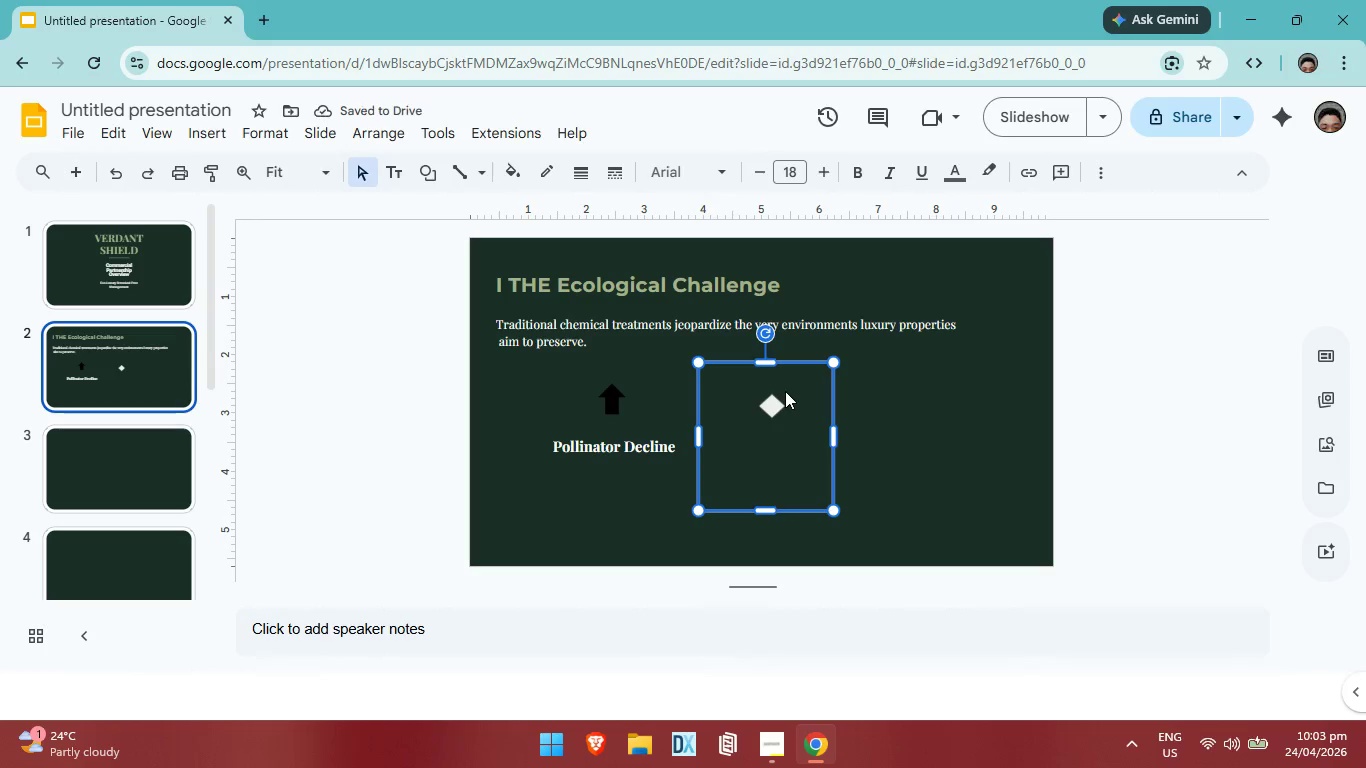 
left_click([780, 397])
 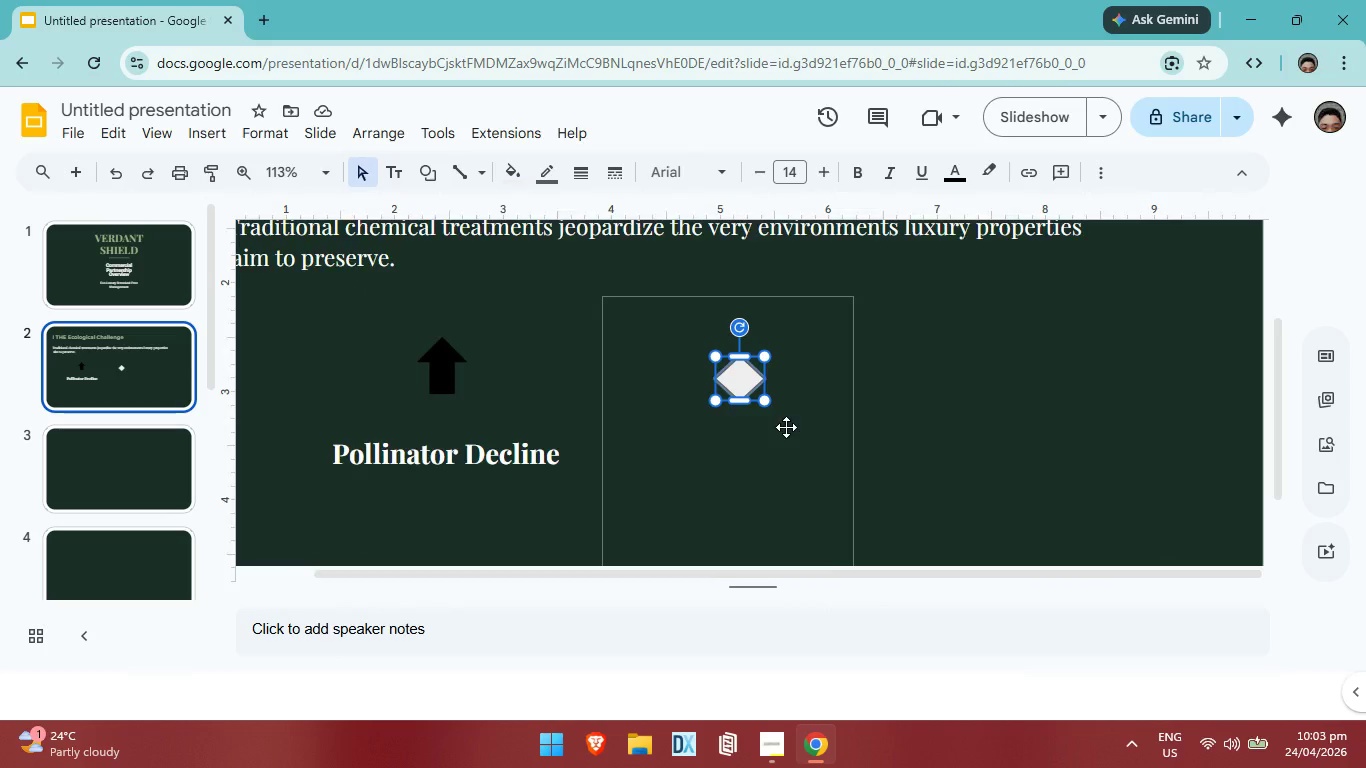 
left_click([725, 358])
 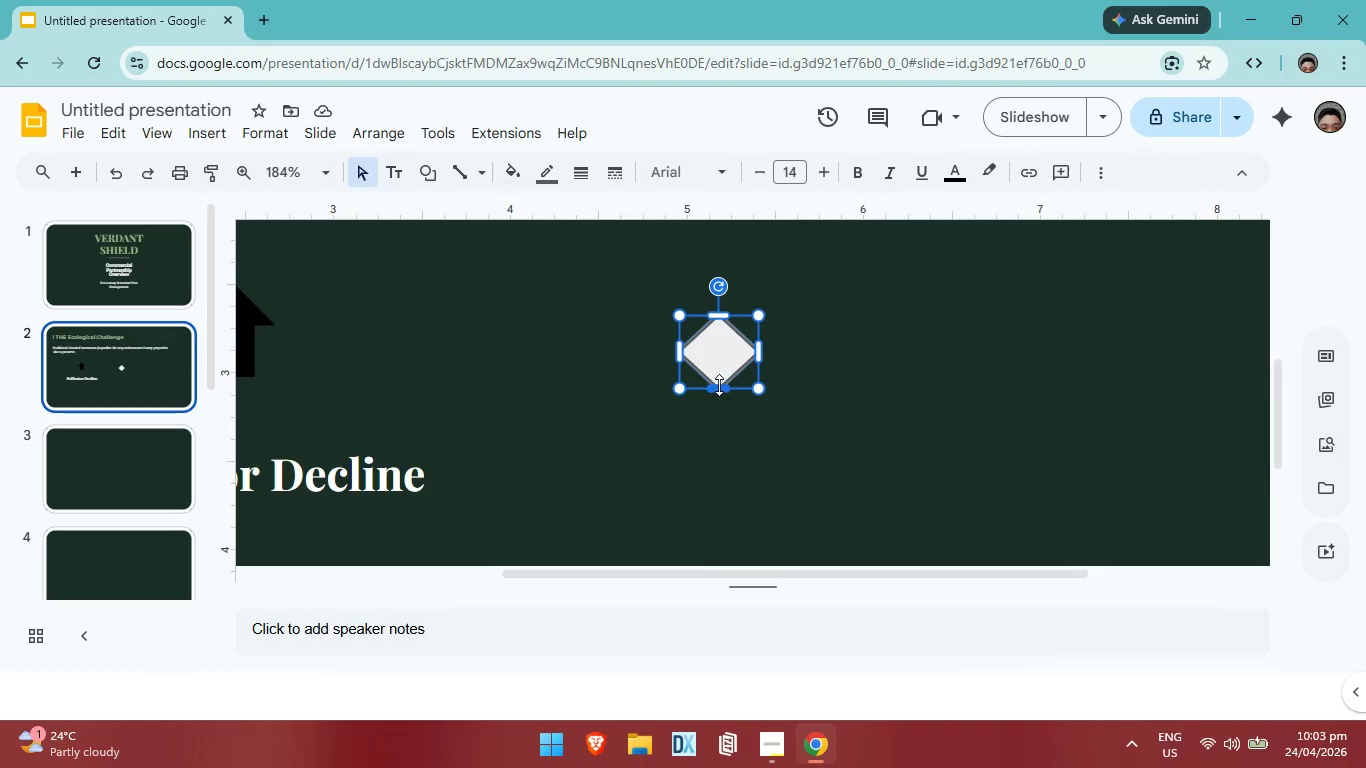 
left_click_drag(start_coordinate=[719, 385], to_coordinate=[719, 378])
 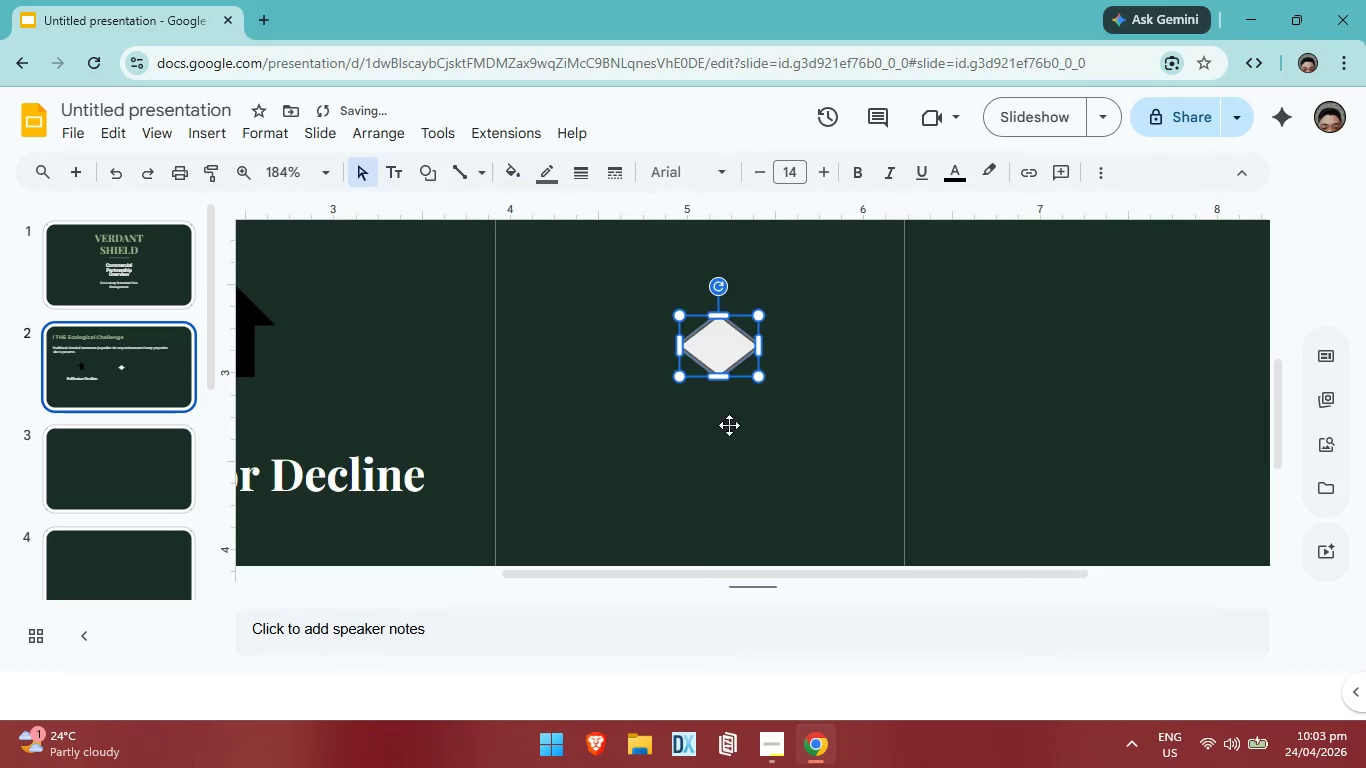 
left_click([729, 425])
 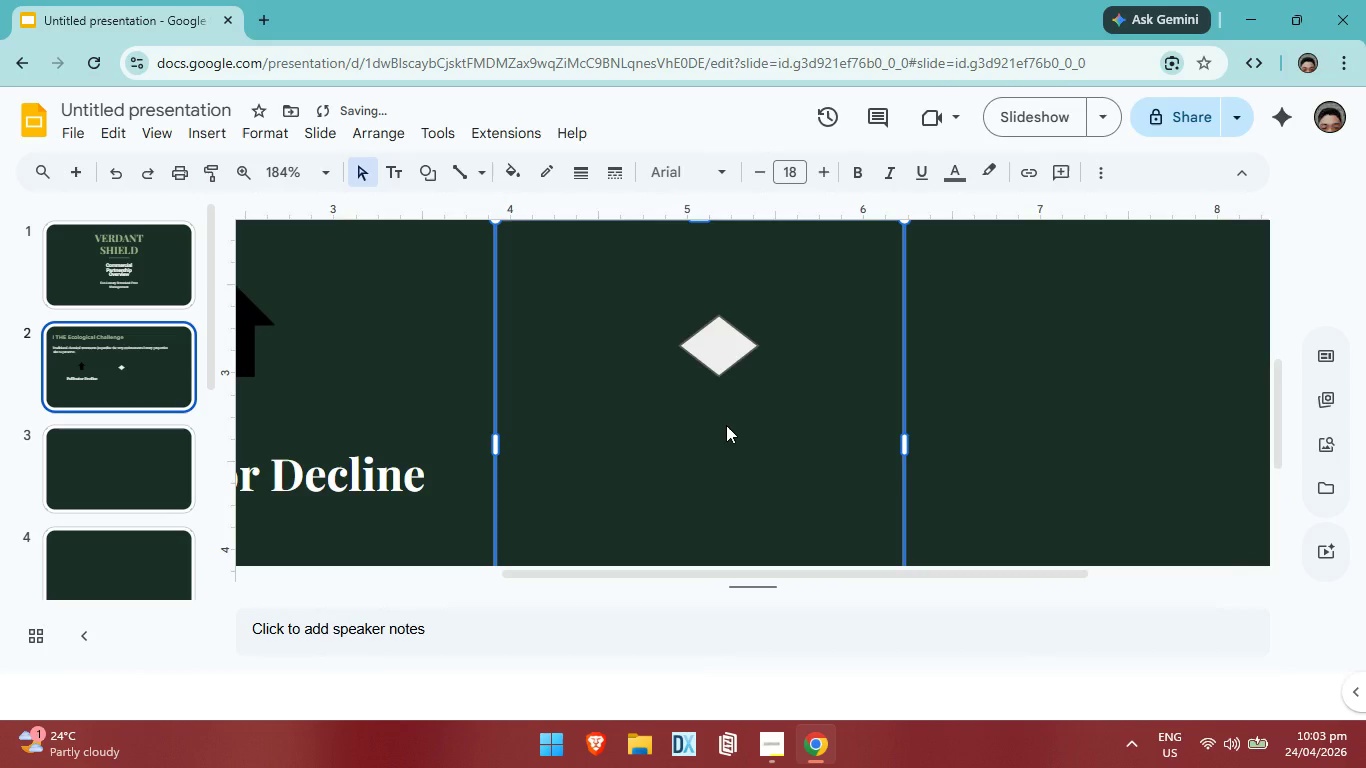 
key(Control+ControlLeft)
 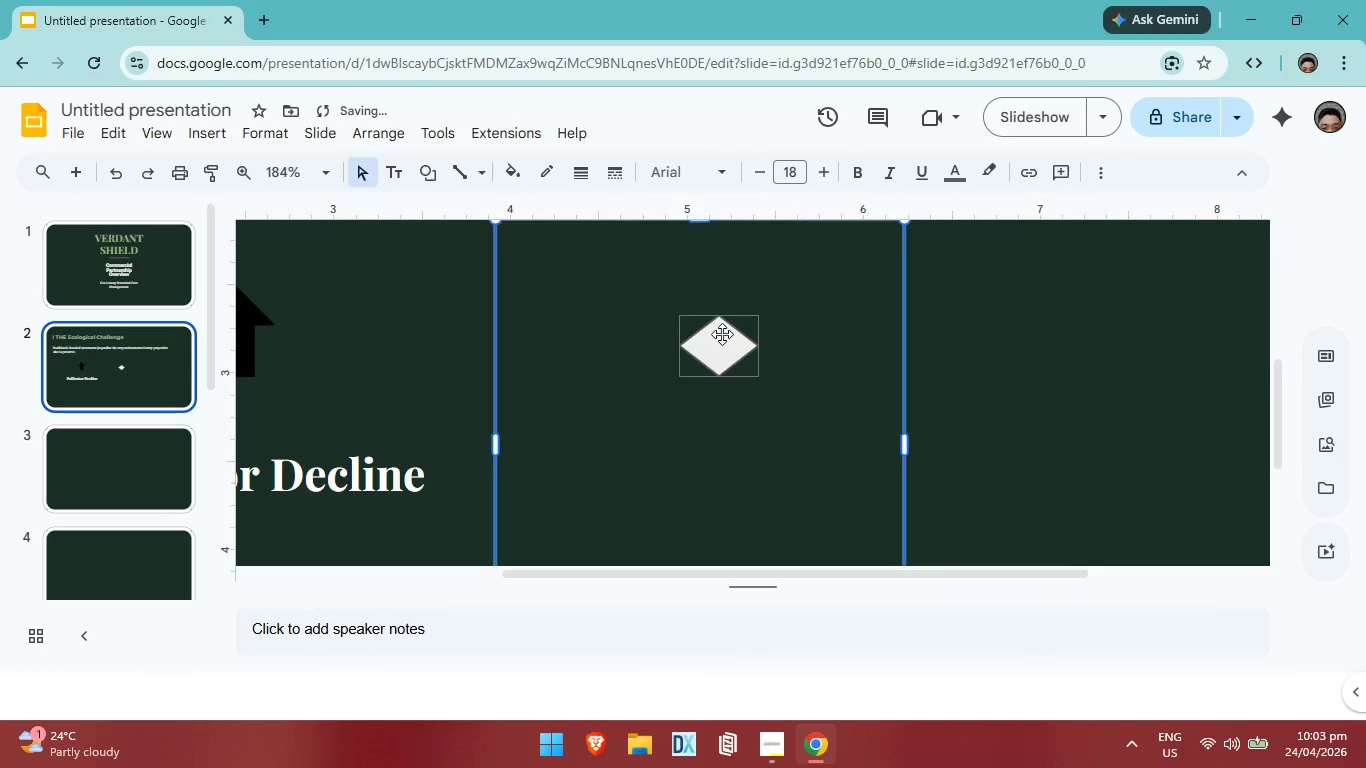 
left_click([722, 334])
 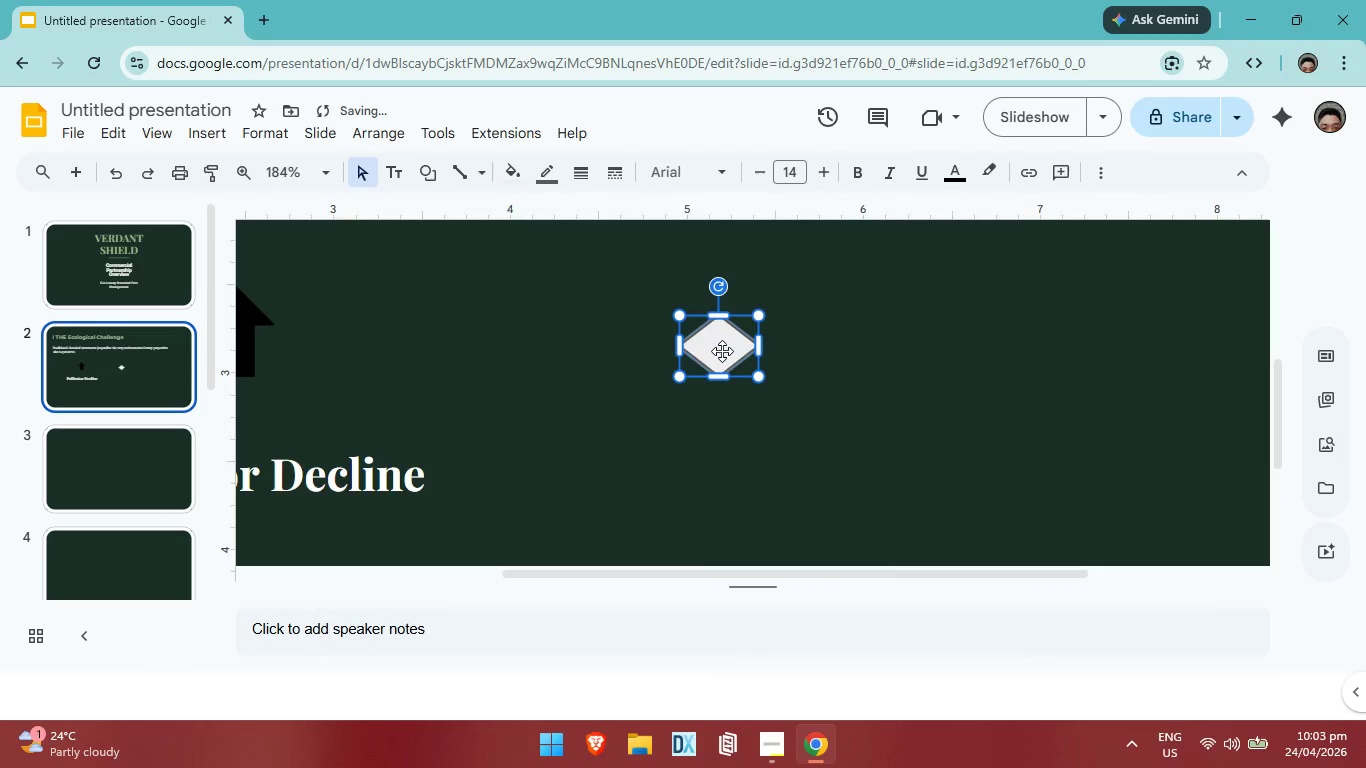 
hold_key(key=ControlLeft, duration=1.16)
 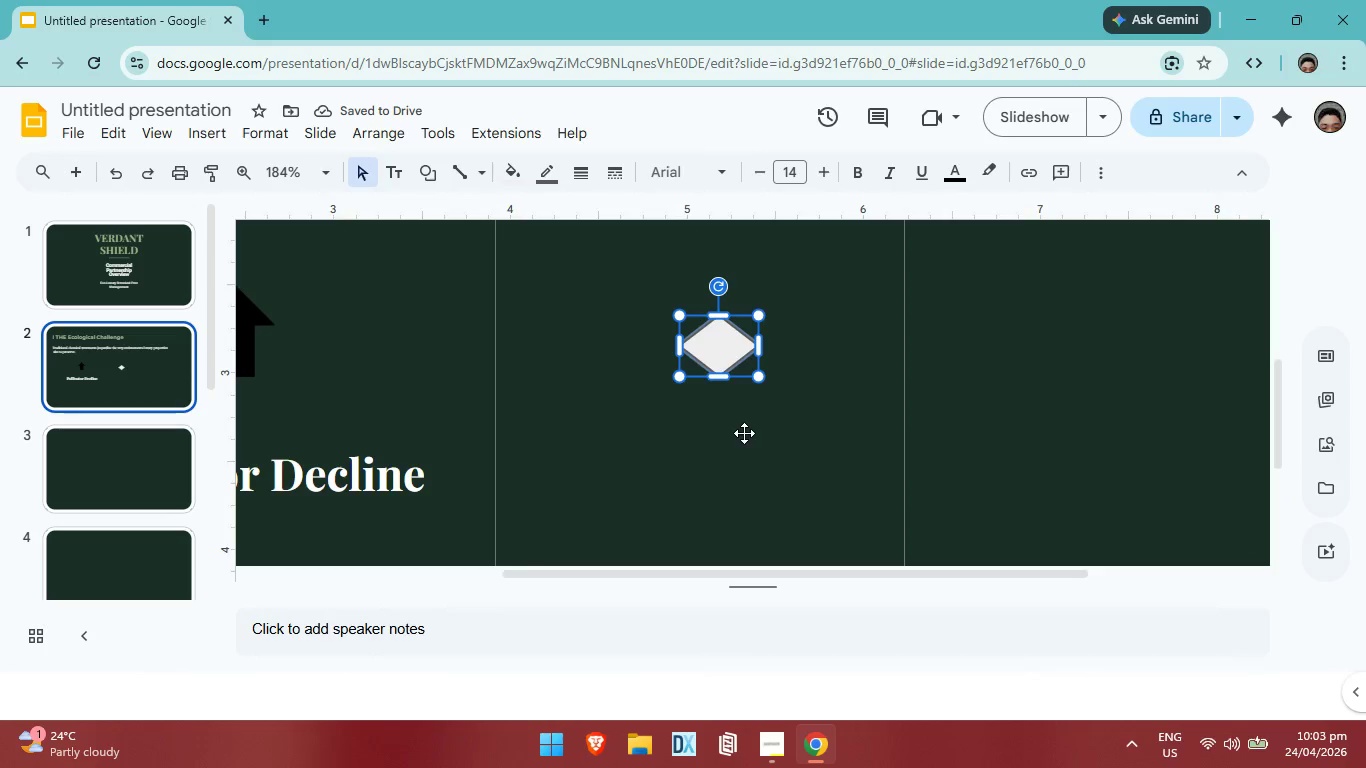 
key(Control+ControlLeft)
 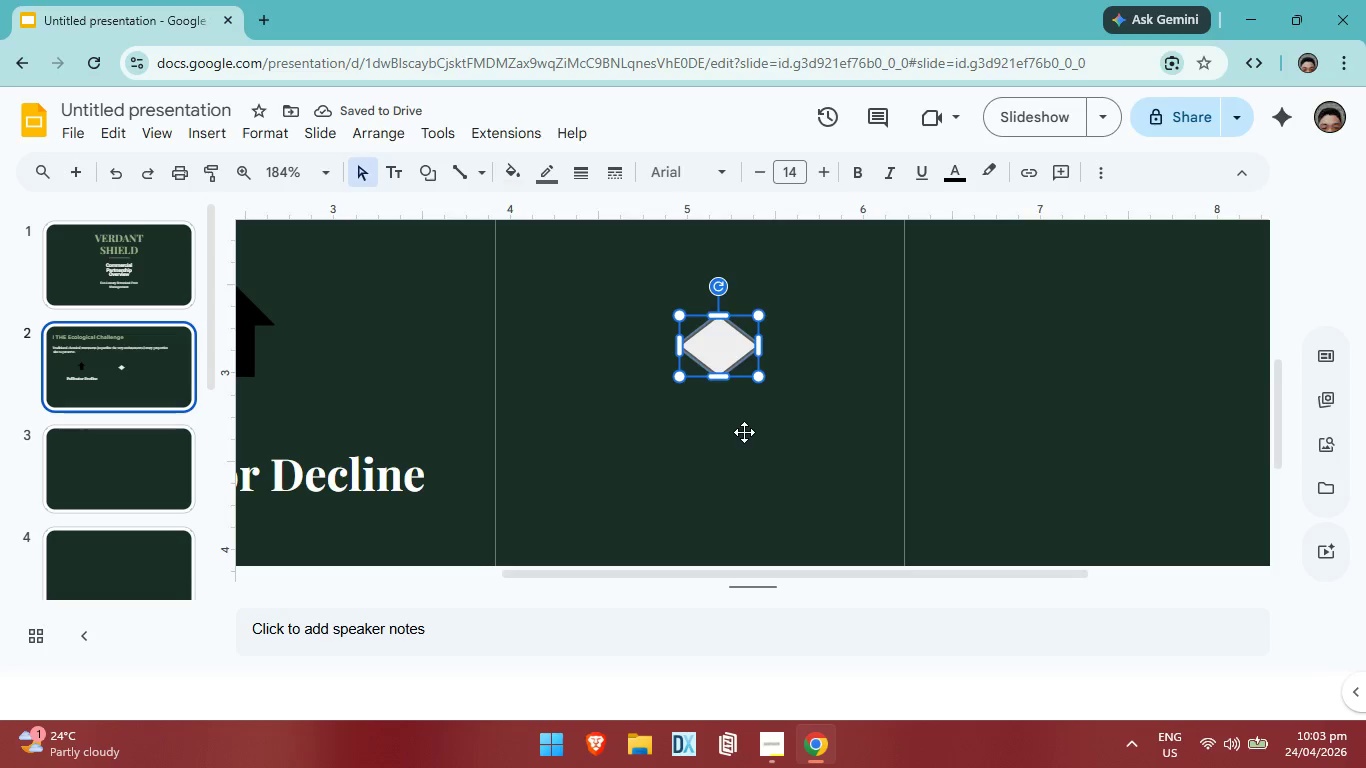 
key(Control+C)
 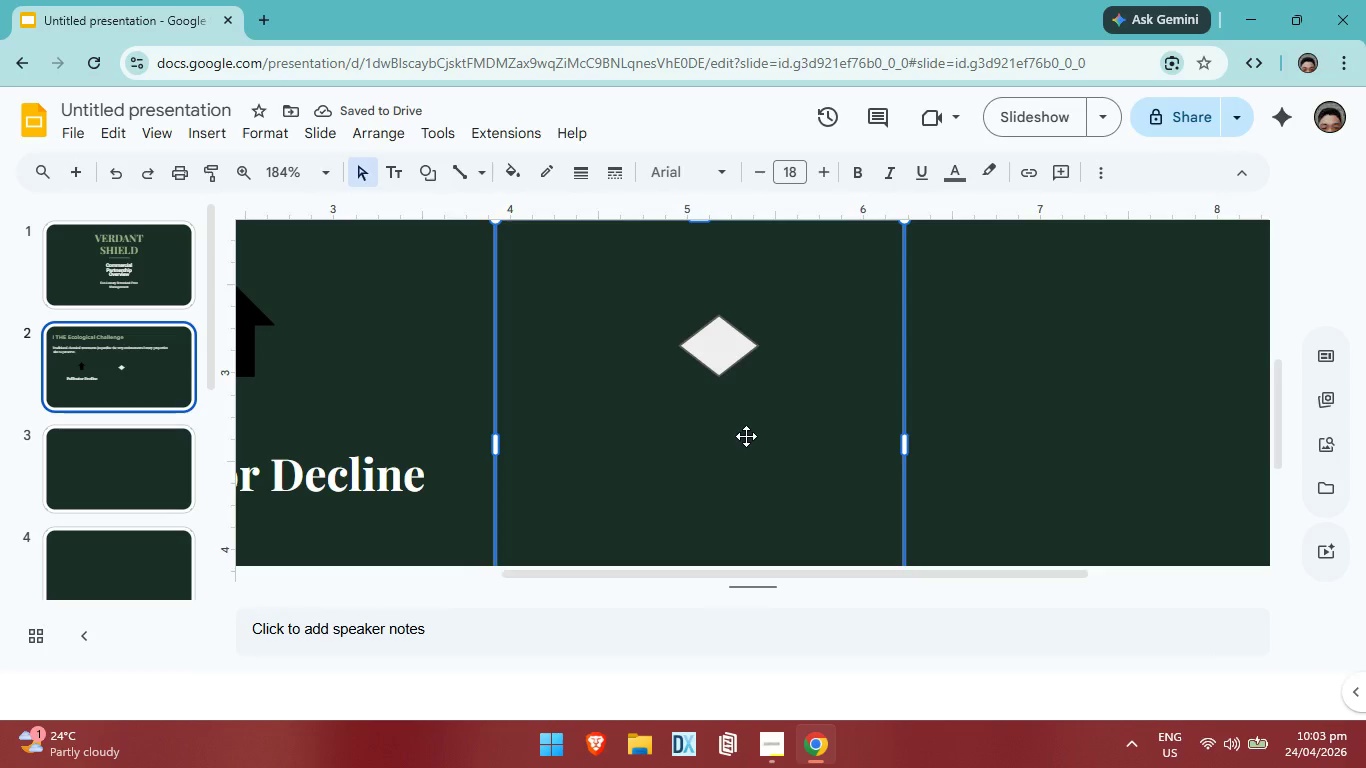 
key(Control+V)
 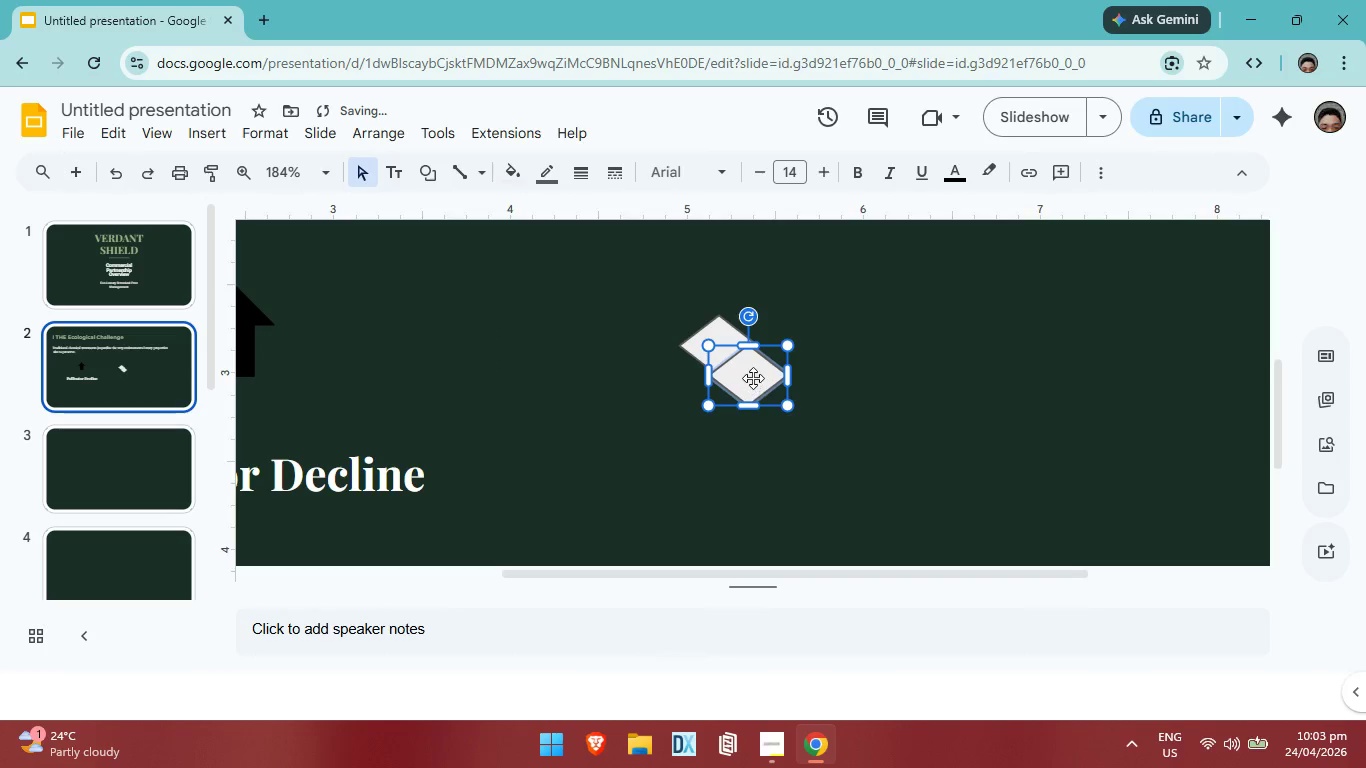 
left_click_drag(start_coordinate=[753, 378], to_coordinate=[718, 406])
 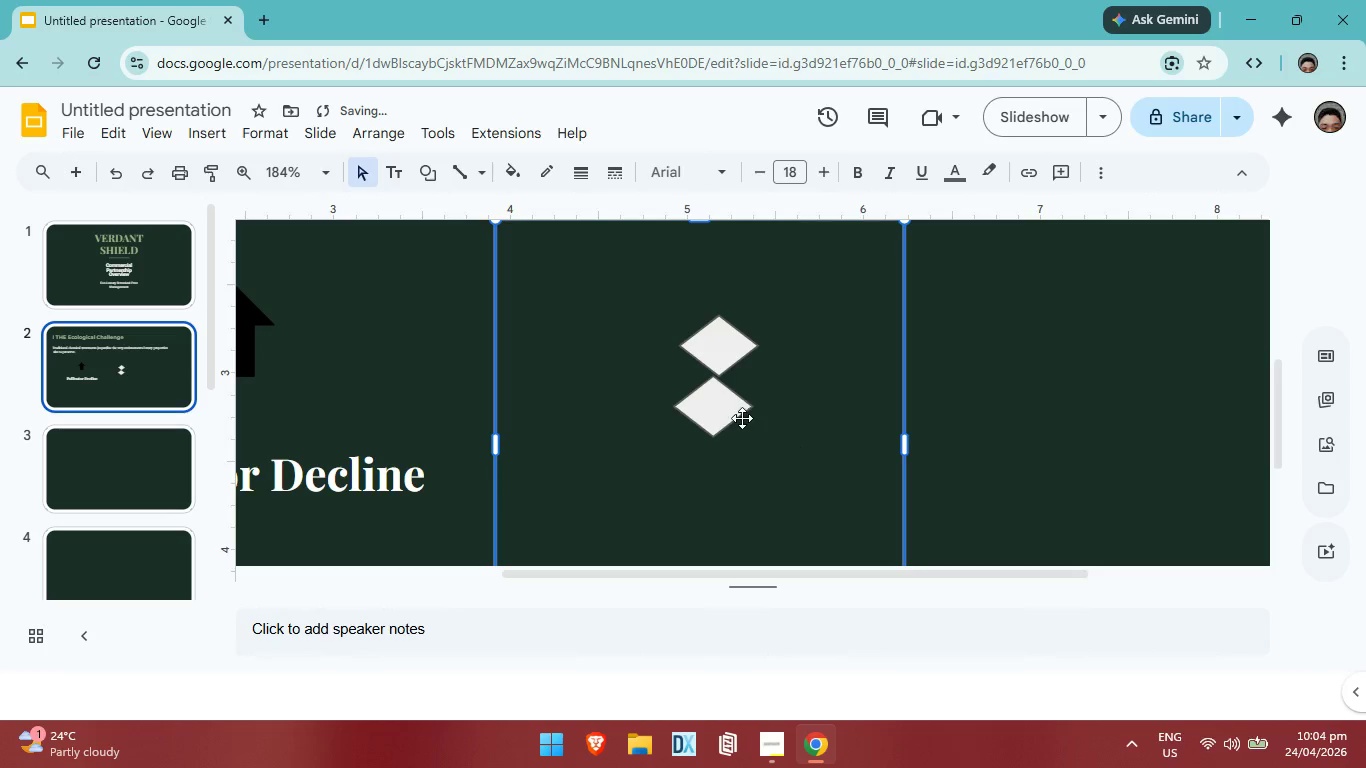 
left_click([737, 416])
 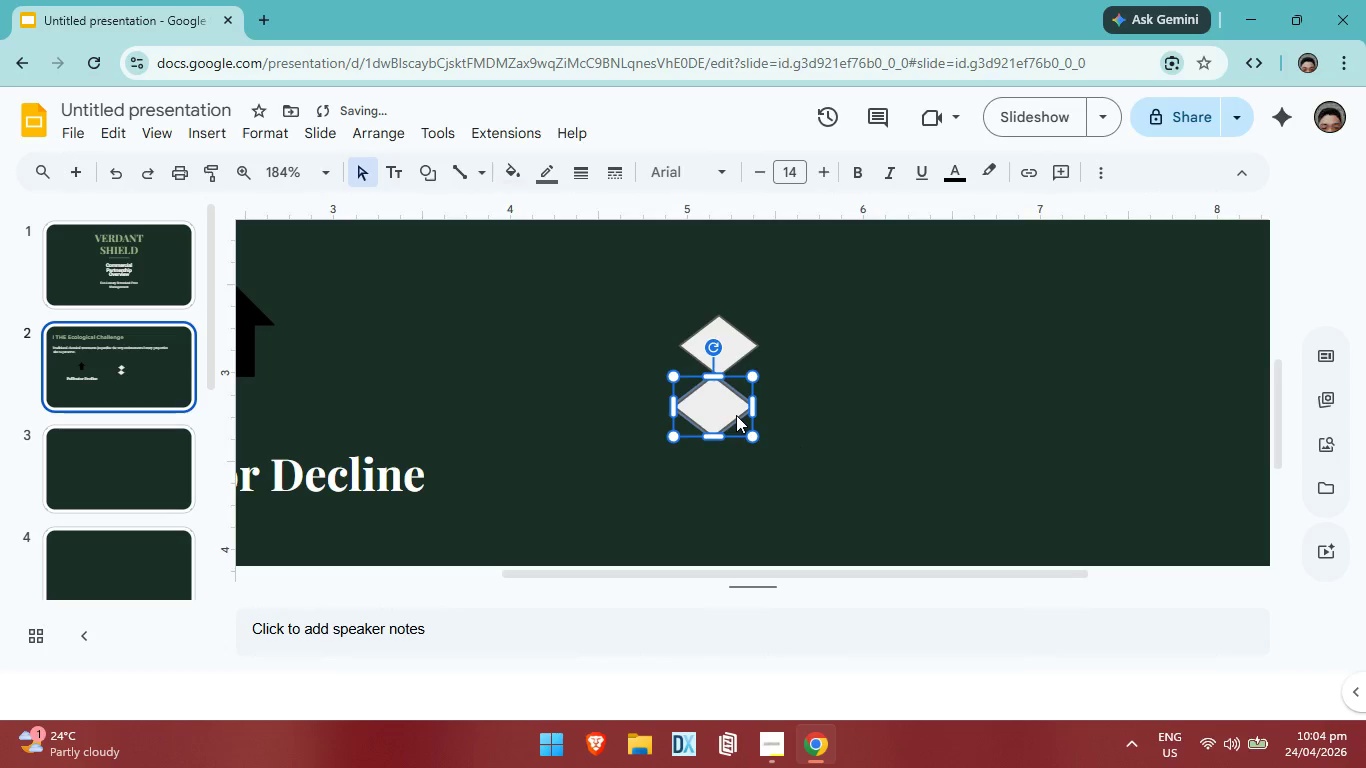 
key(ArrowDown)
 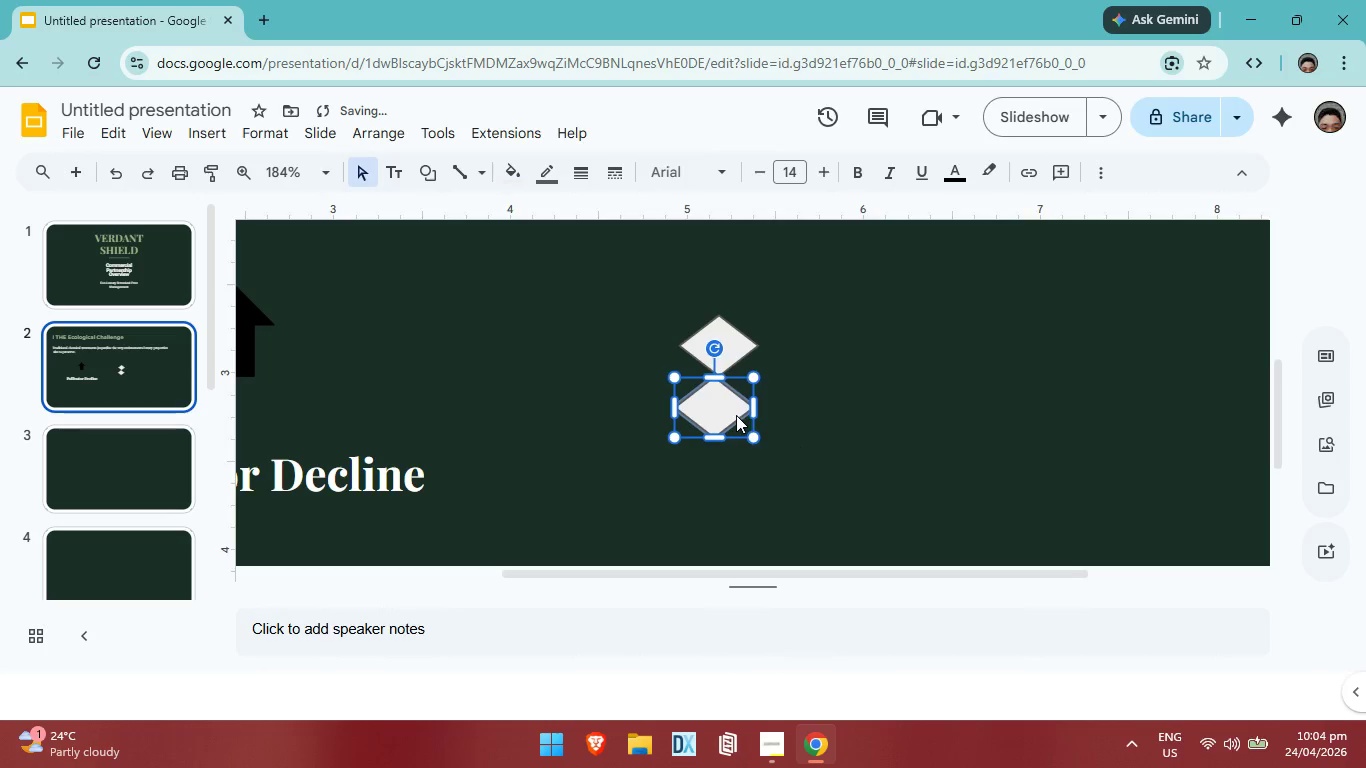 
key(ArrowRight)
 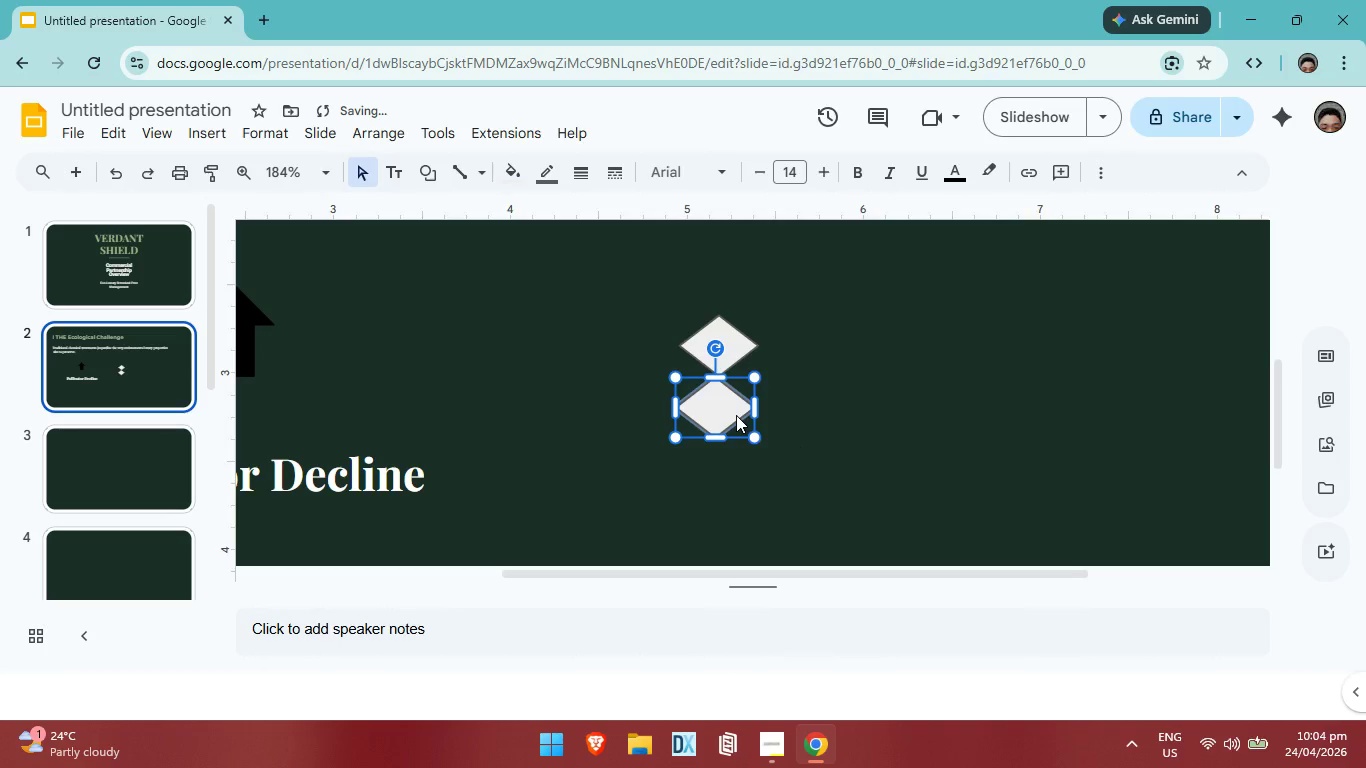 
key(ArrowRight)
 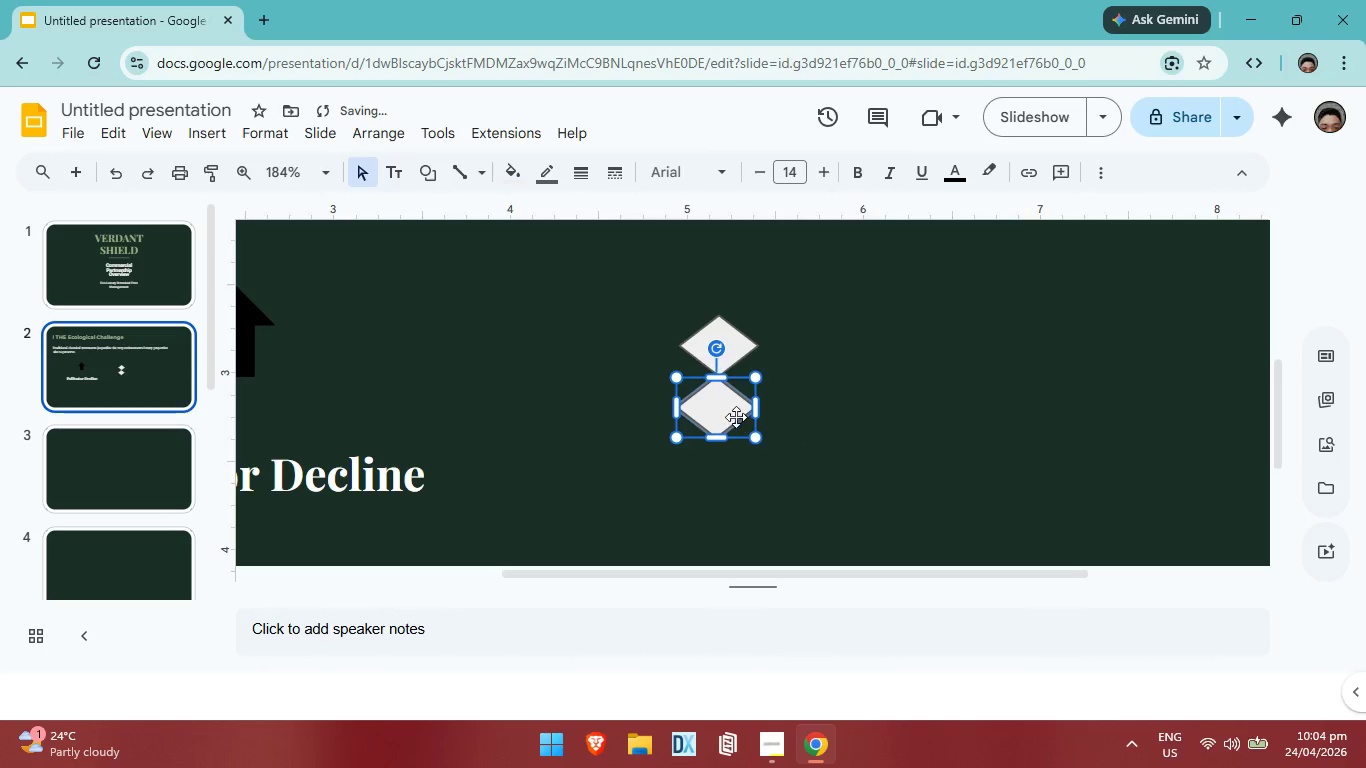 
key(ArrowRight)
 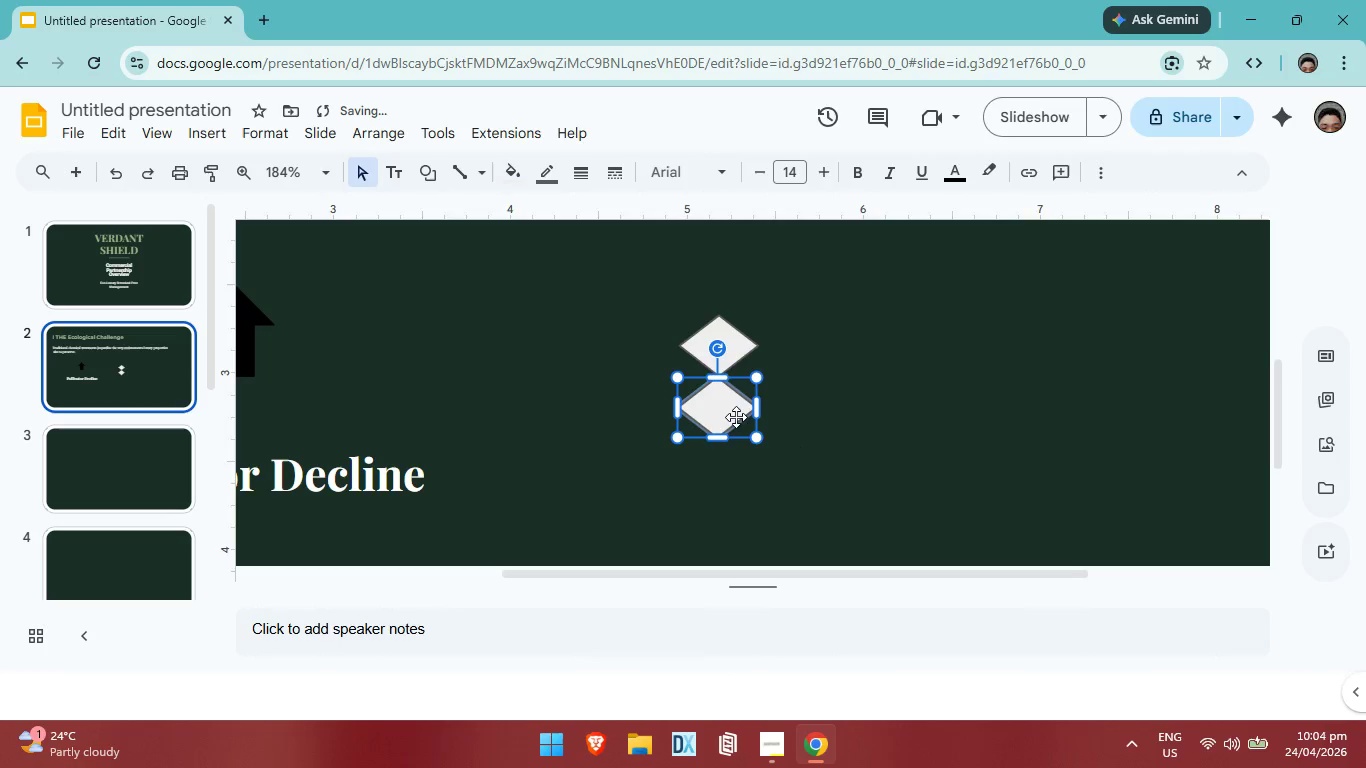 
key(ArrowRight)
 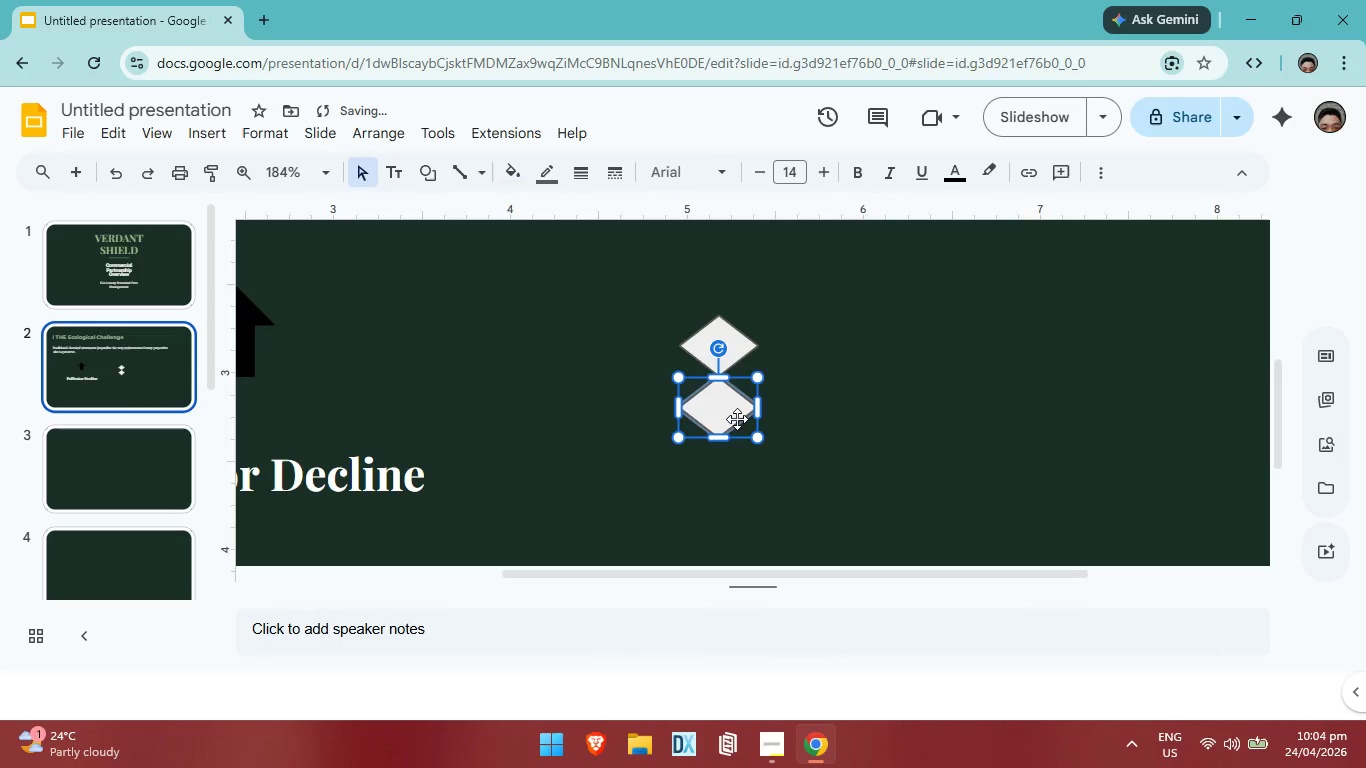 
key(ArrowRight)
 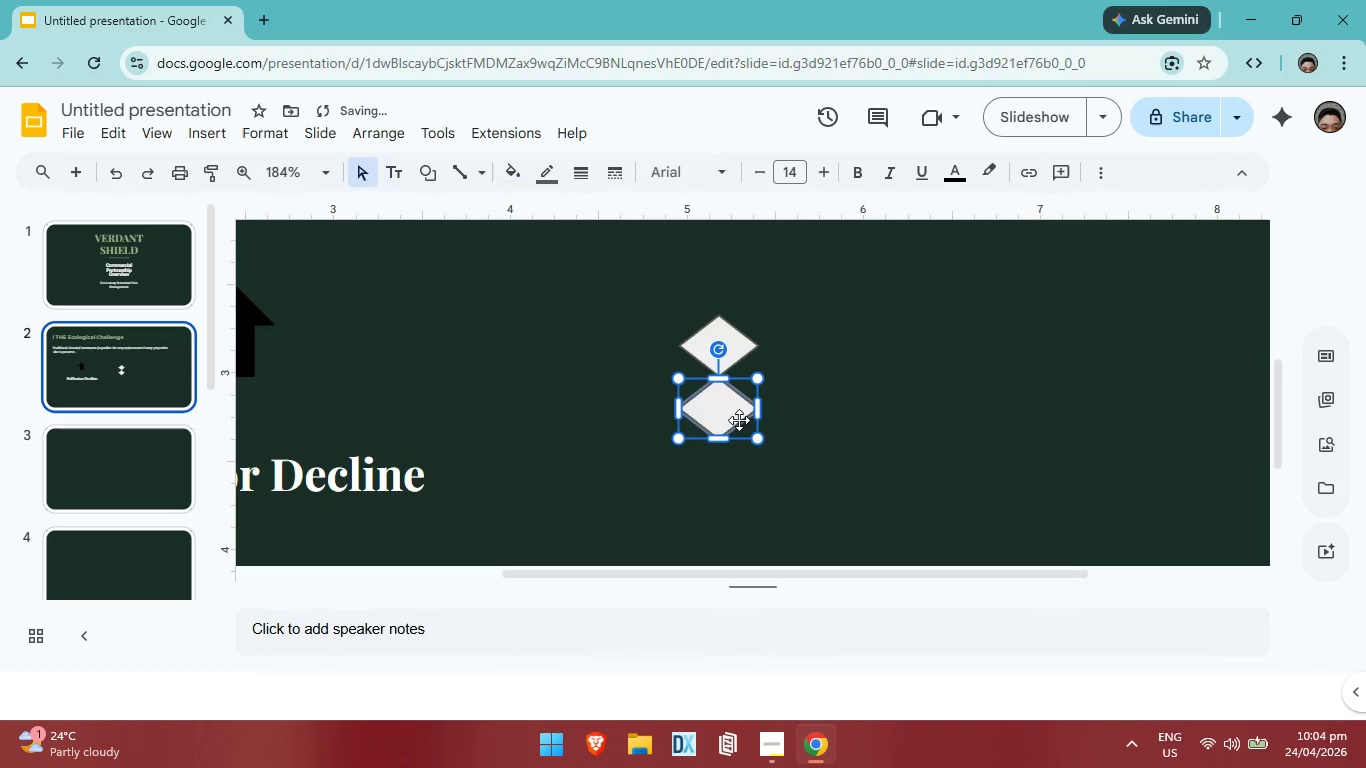 
key(ArrowDown)
 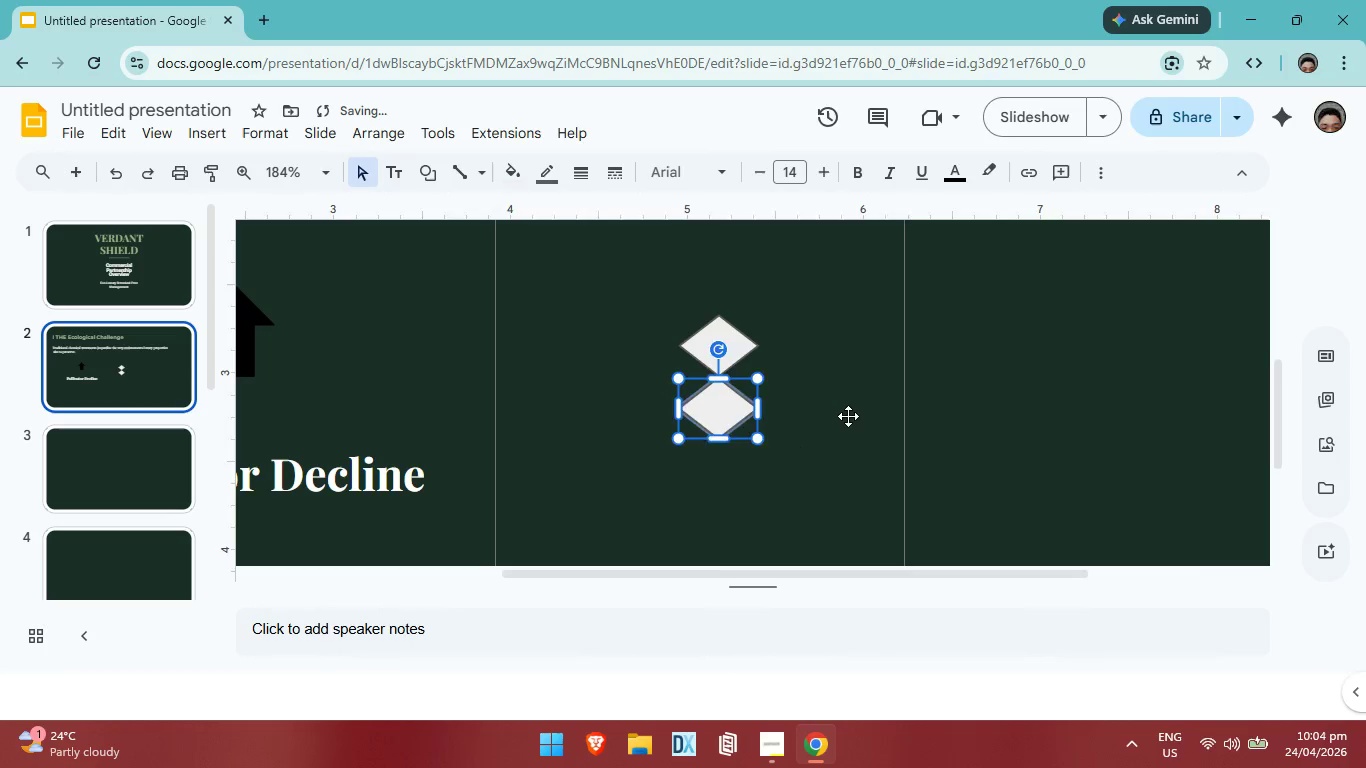 
left_click([848, 416])
 